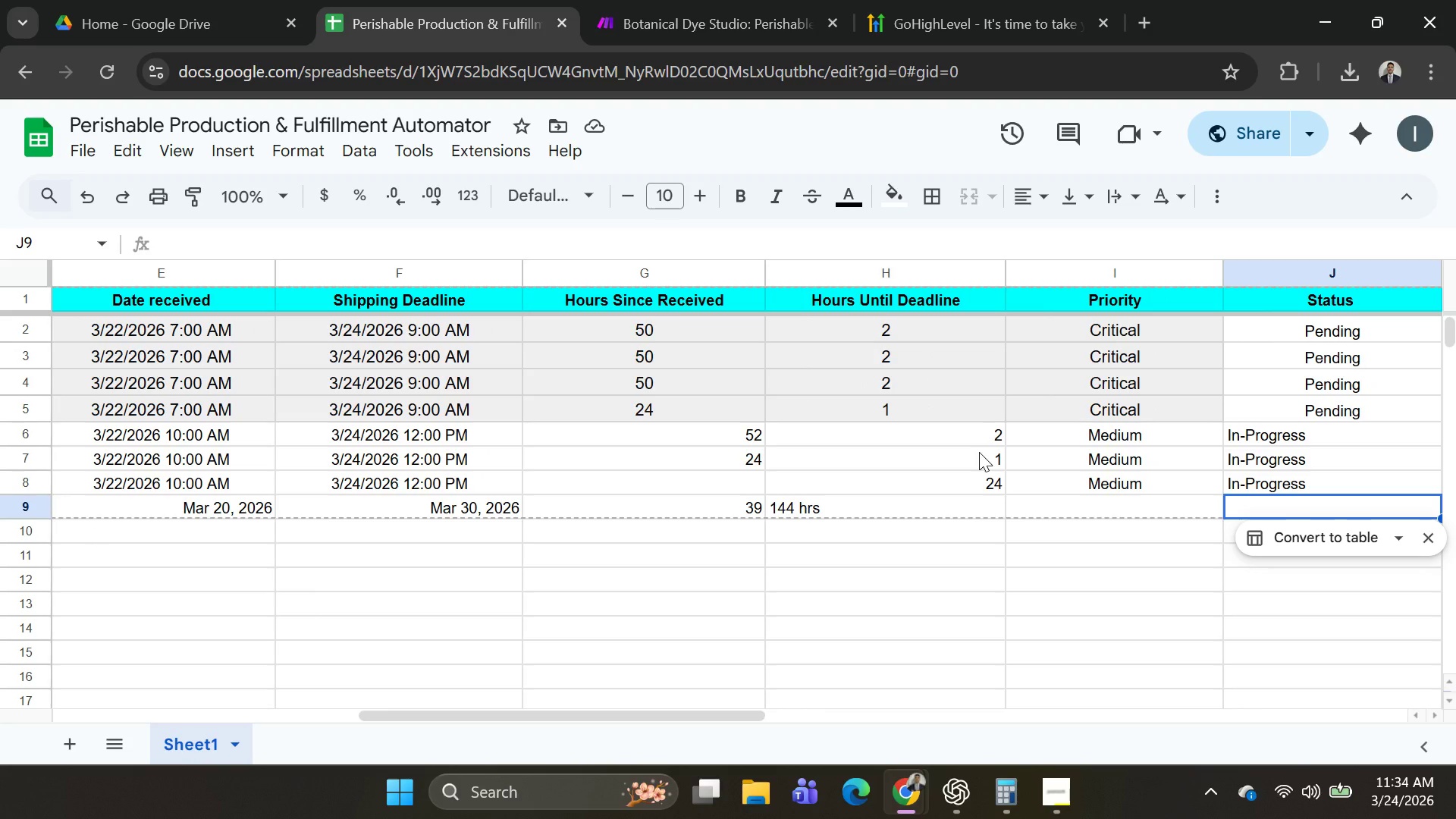 
key(Control+Shift+ControlRight)
 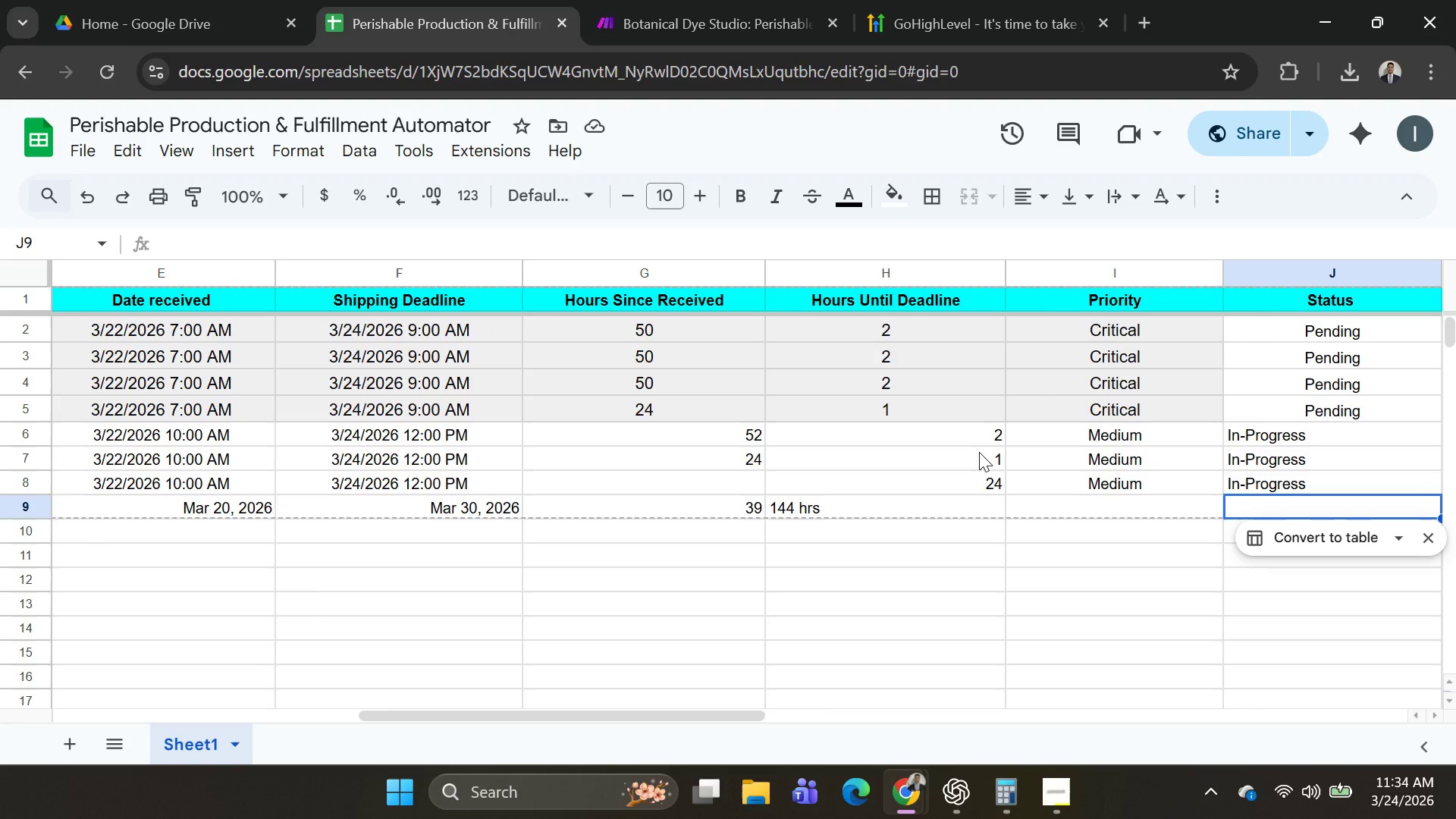 
key(Control+Shift+ControlRight)
 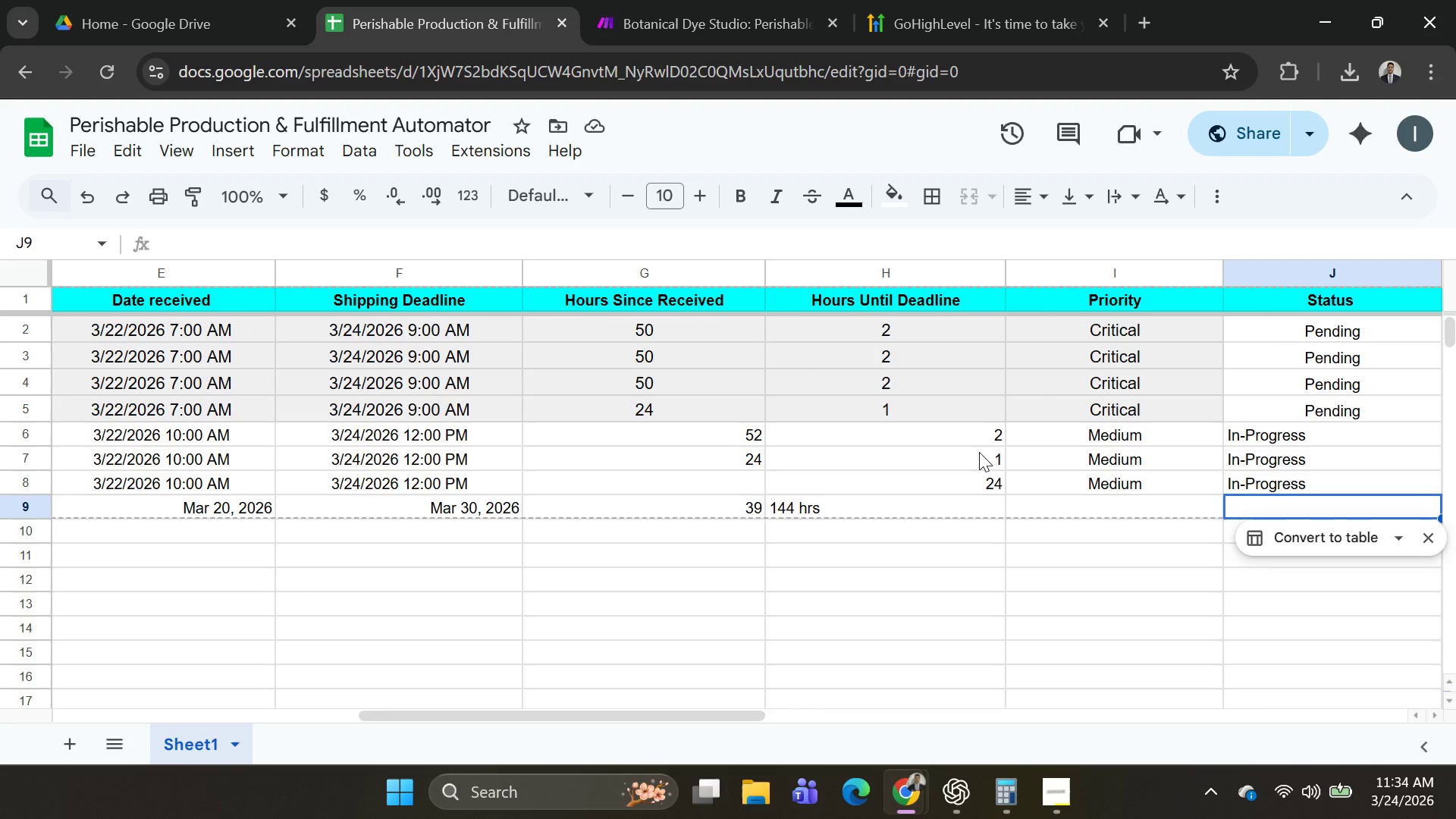 
key(Shift+ArrowLeft)
 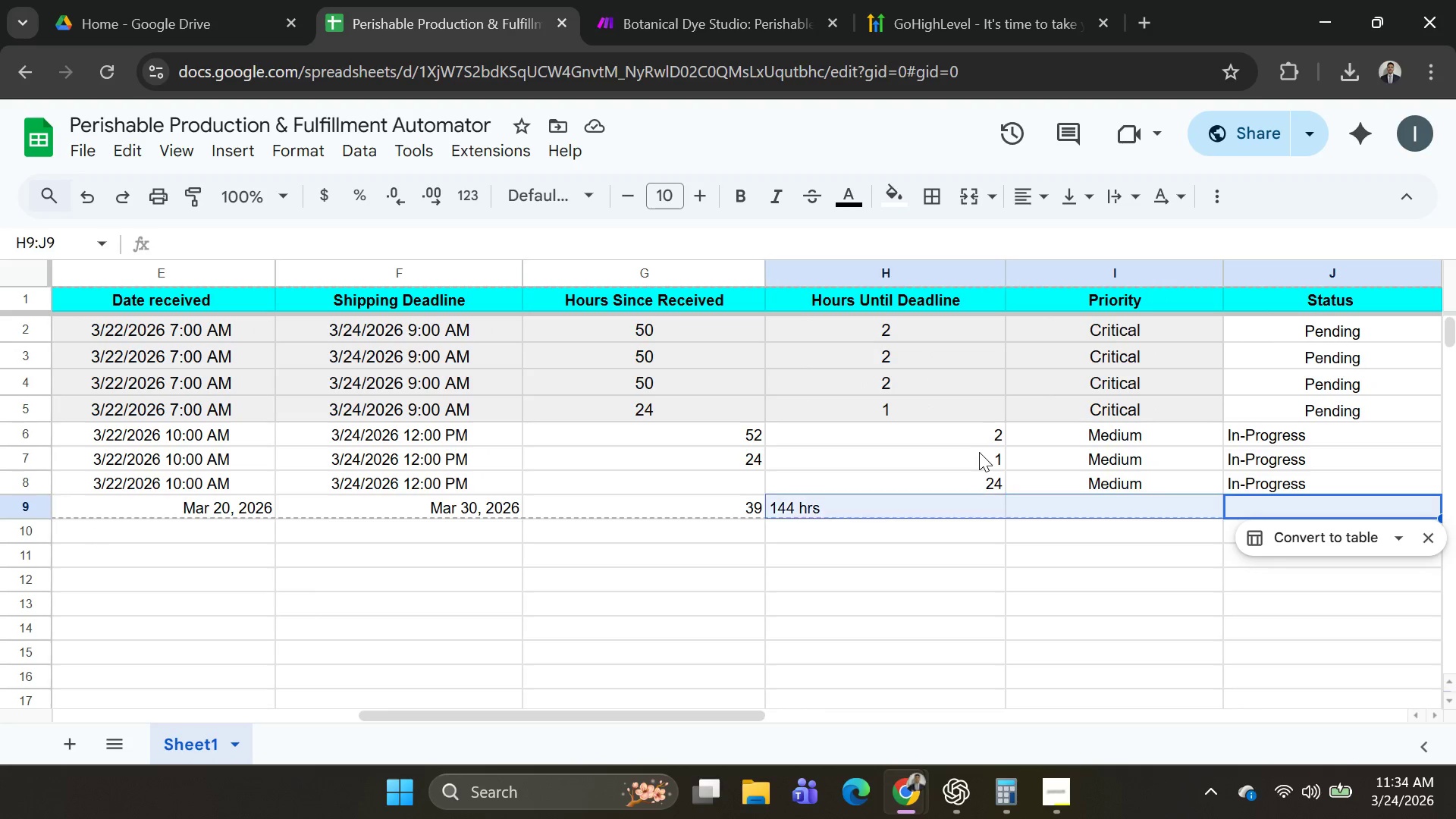 
key(Shift+ArrowLeft)
 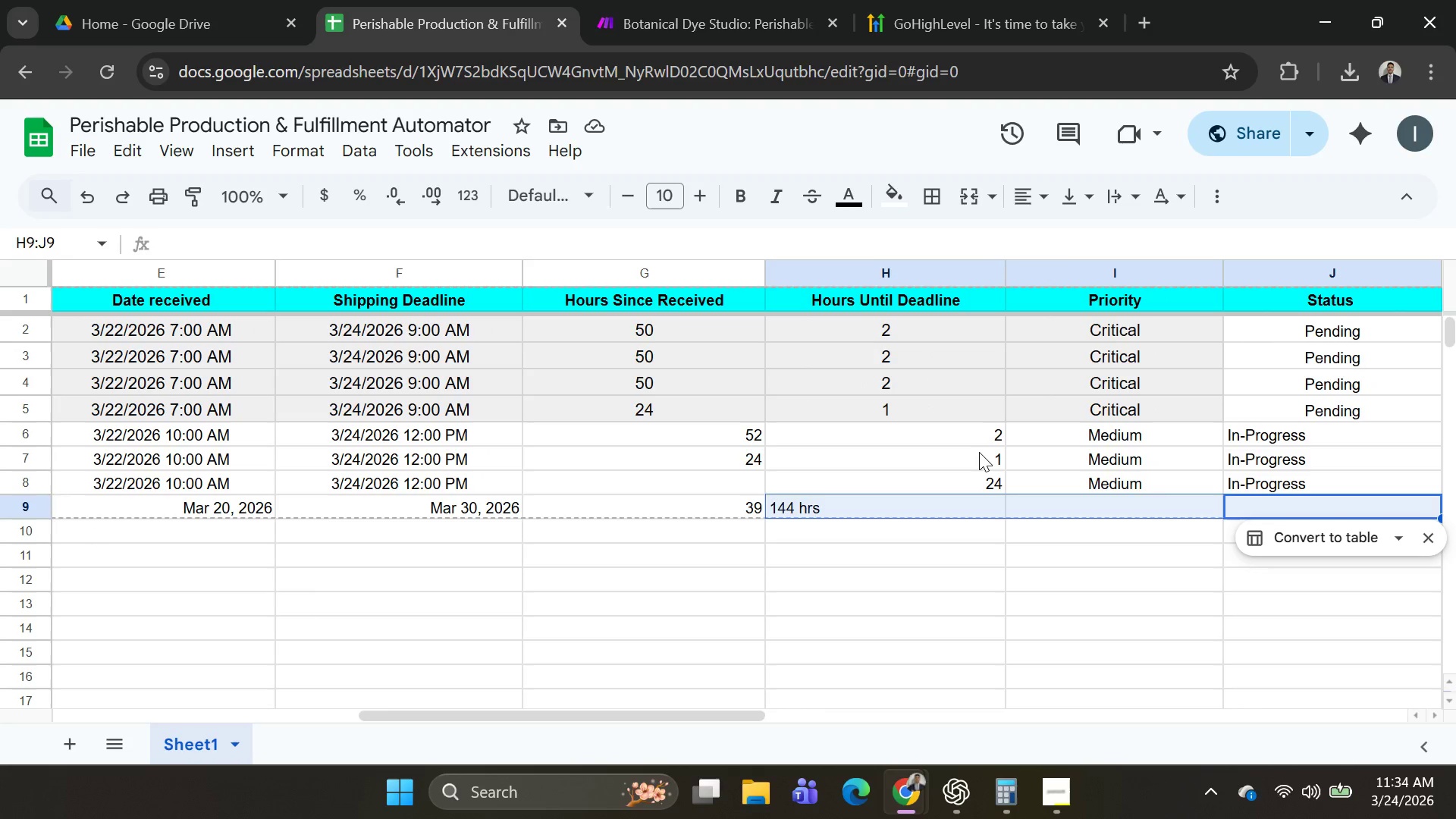 
key(Shift+ArrowLeft)
 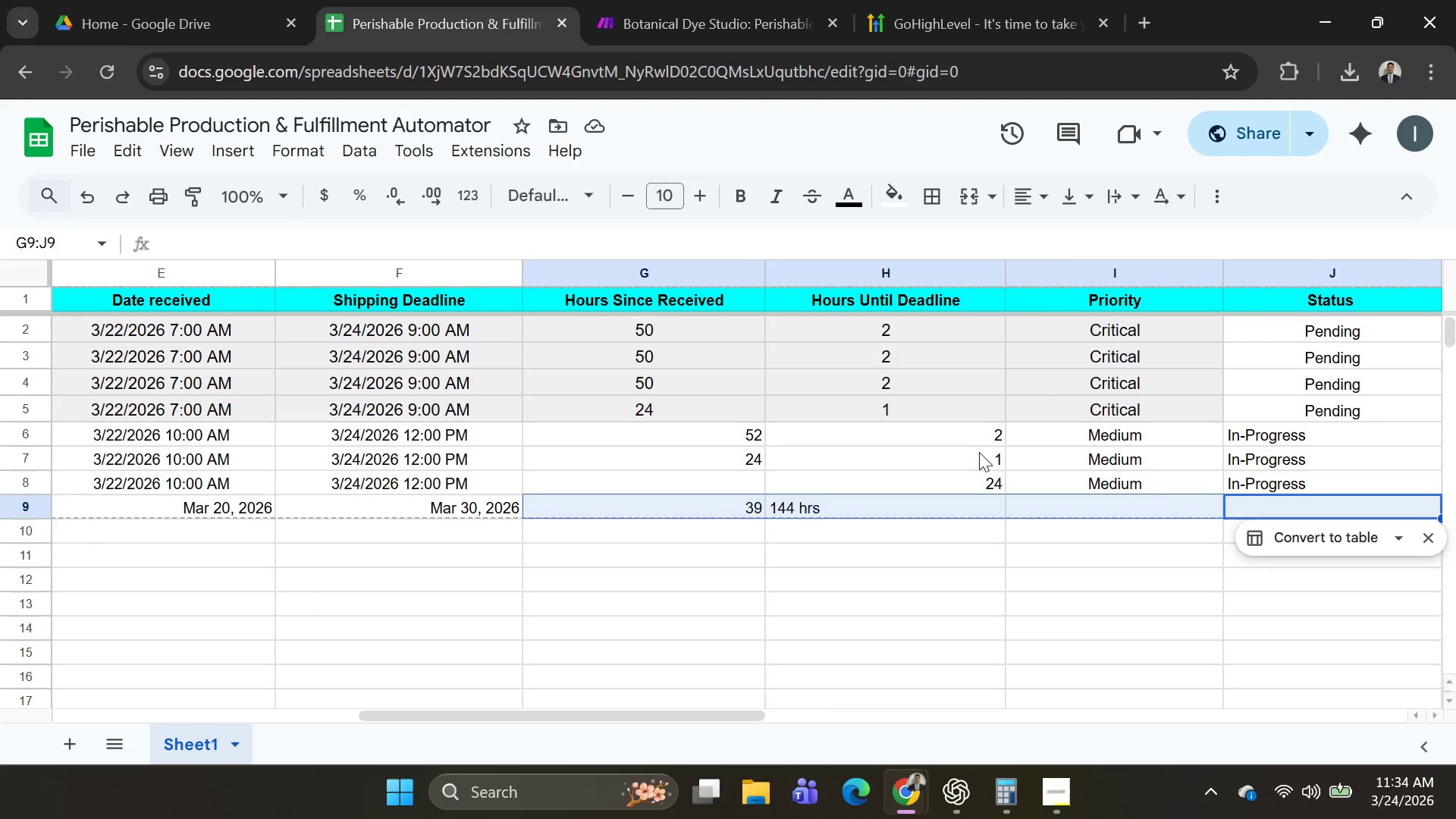 
key(Shift+ArrowLeft)
 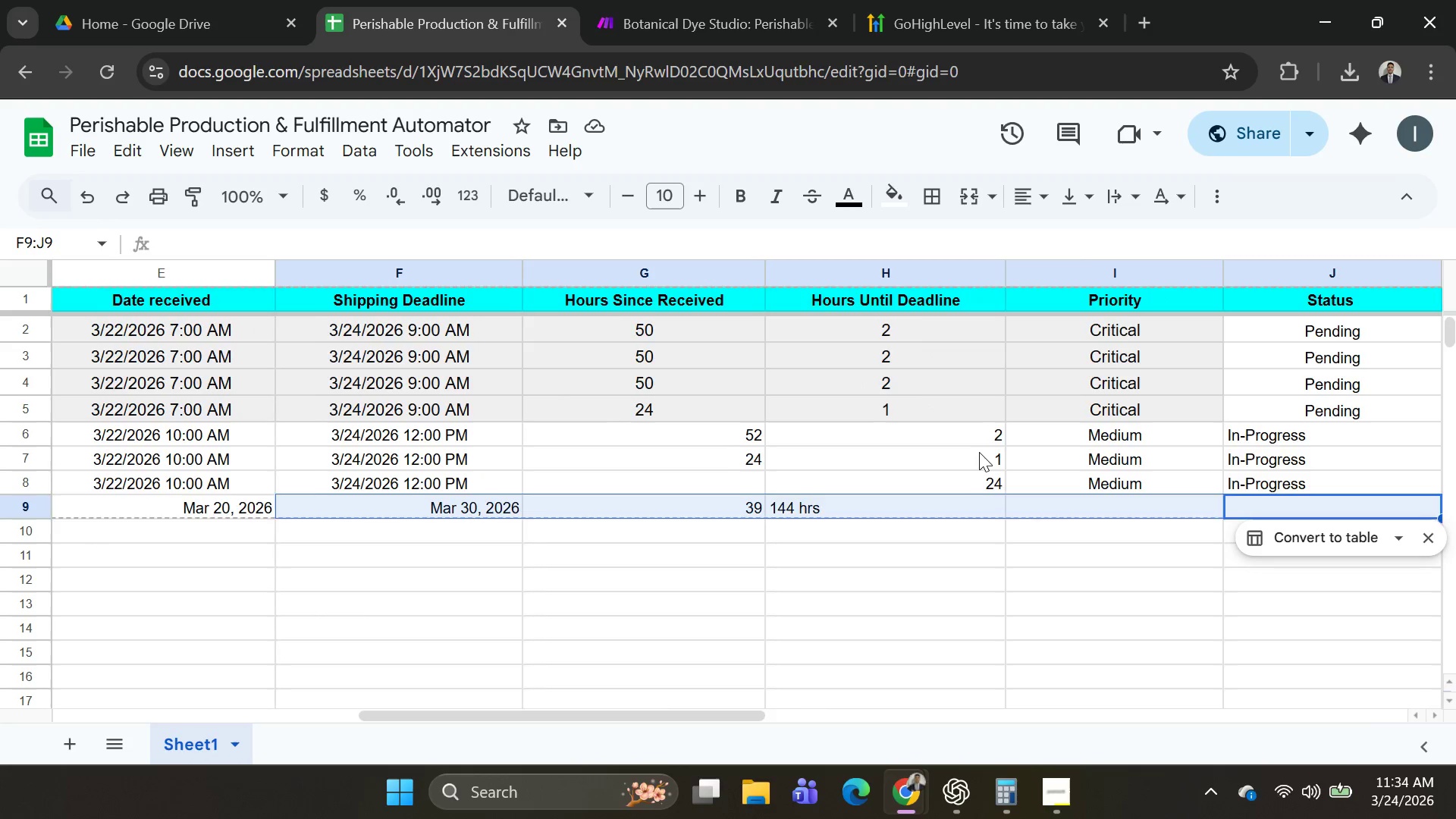 
key(Shift+ArrowLeft)
 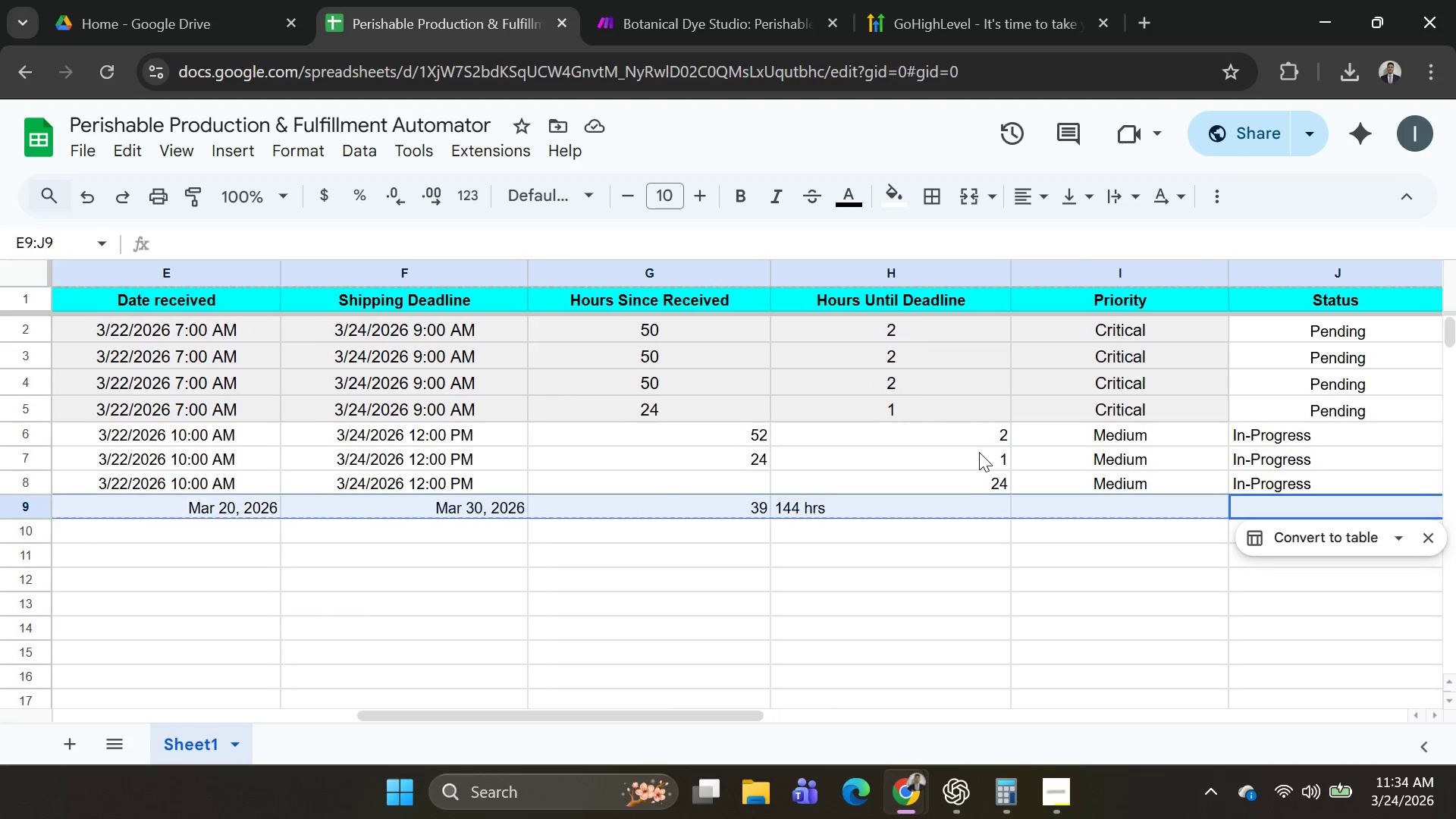 
key(Shift+ArrowLeft)
 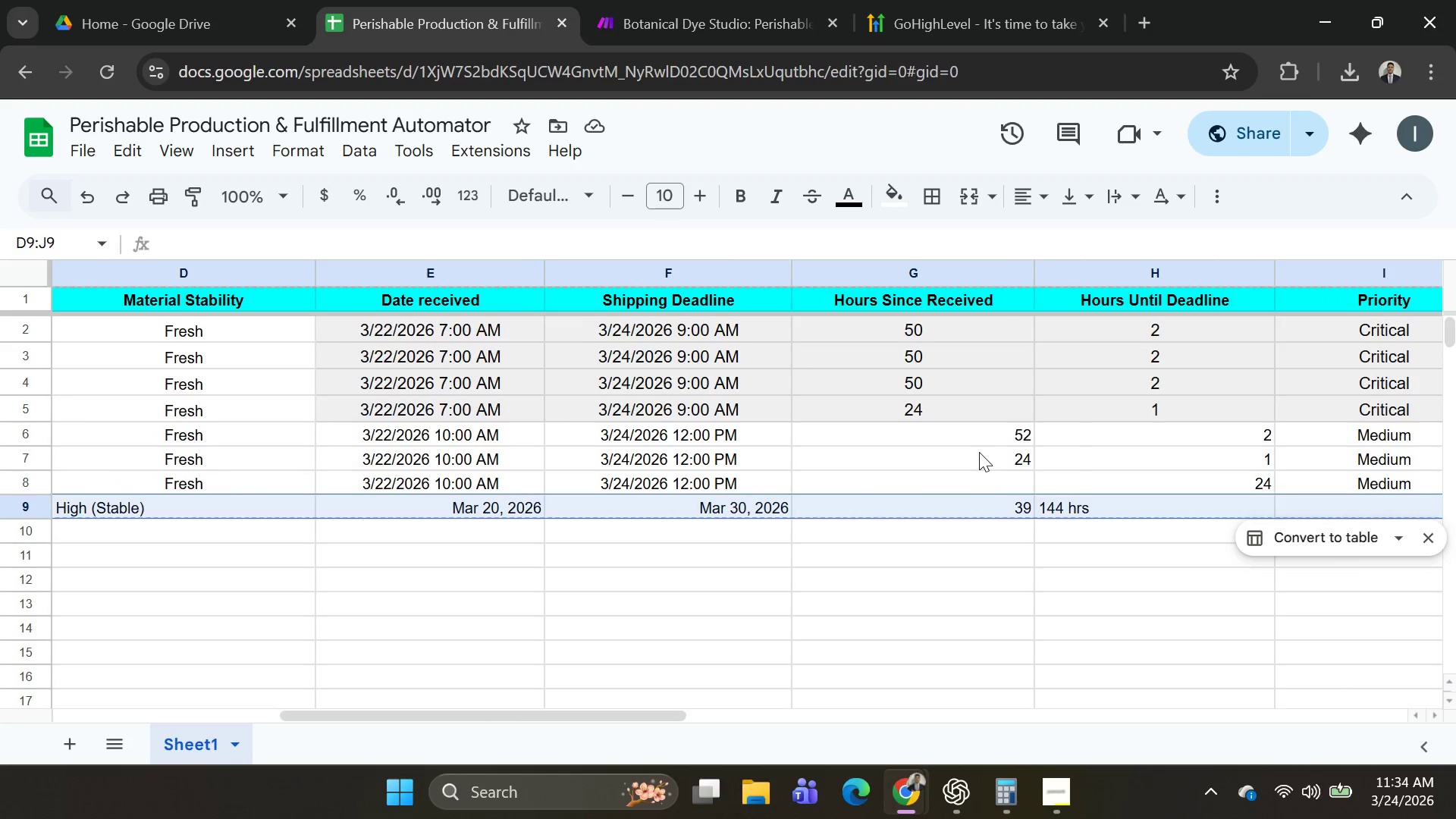 
key(Shift+ArrowLeft)
 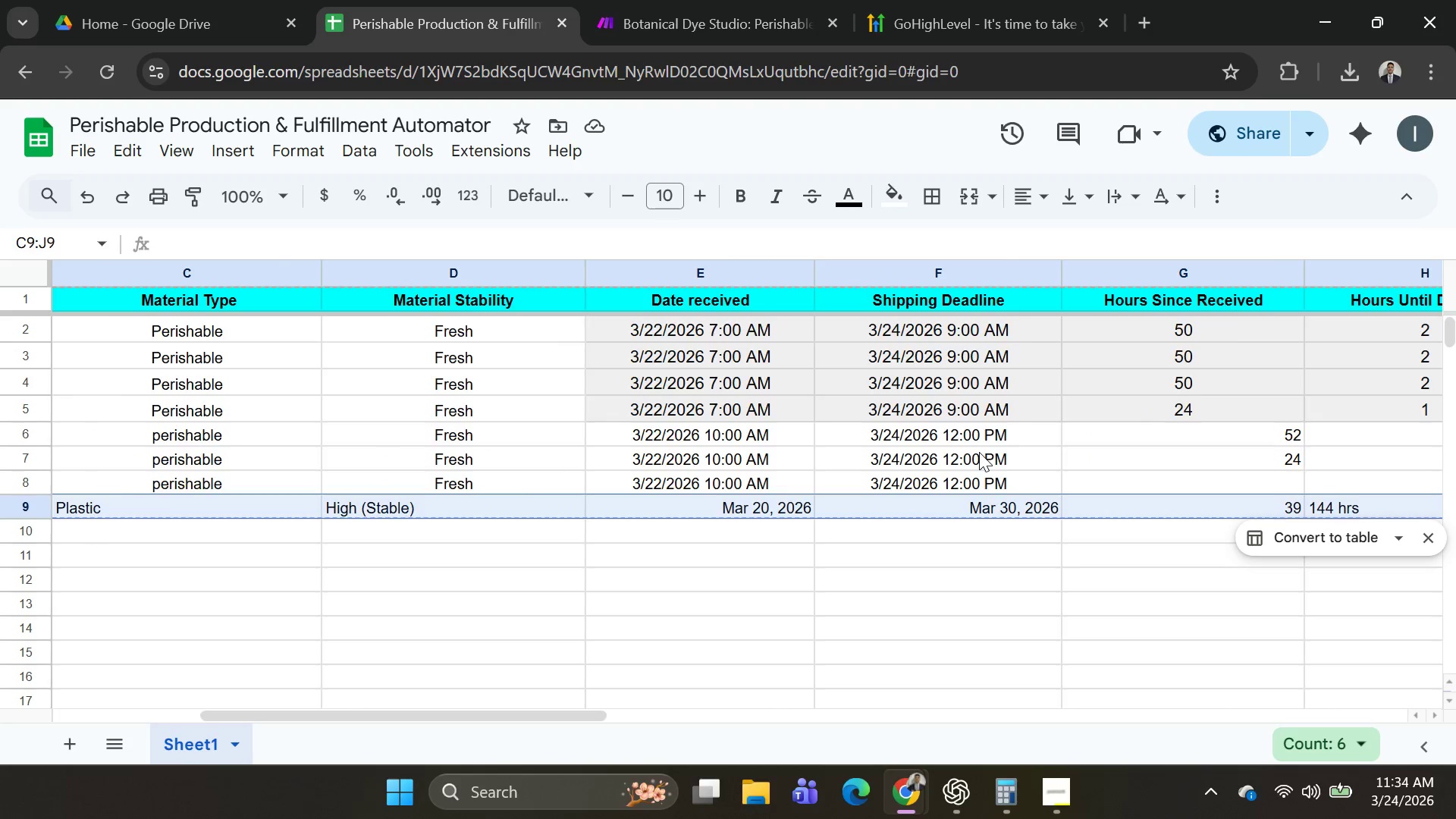 
key(Shift+ArrowLeft)
 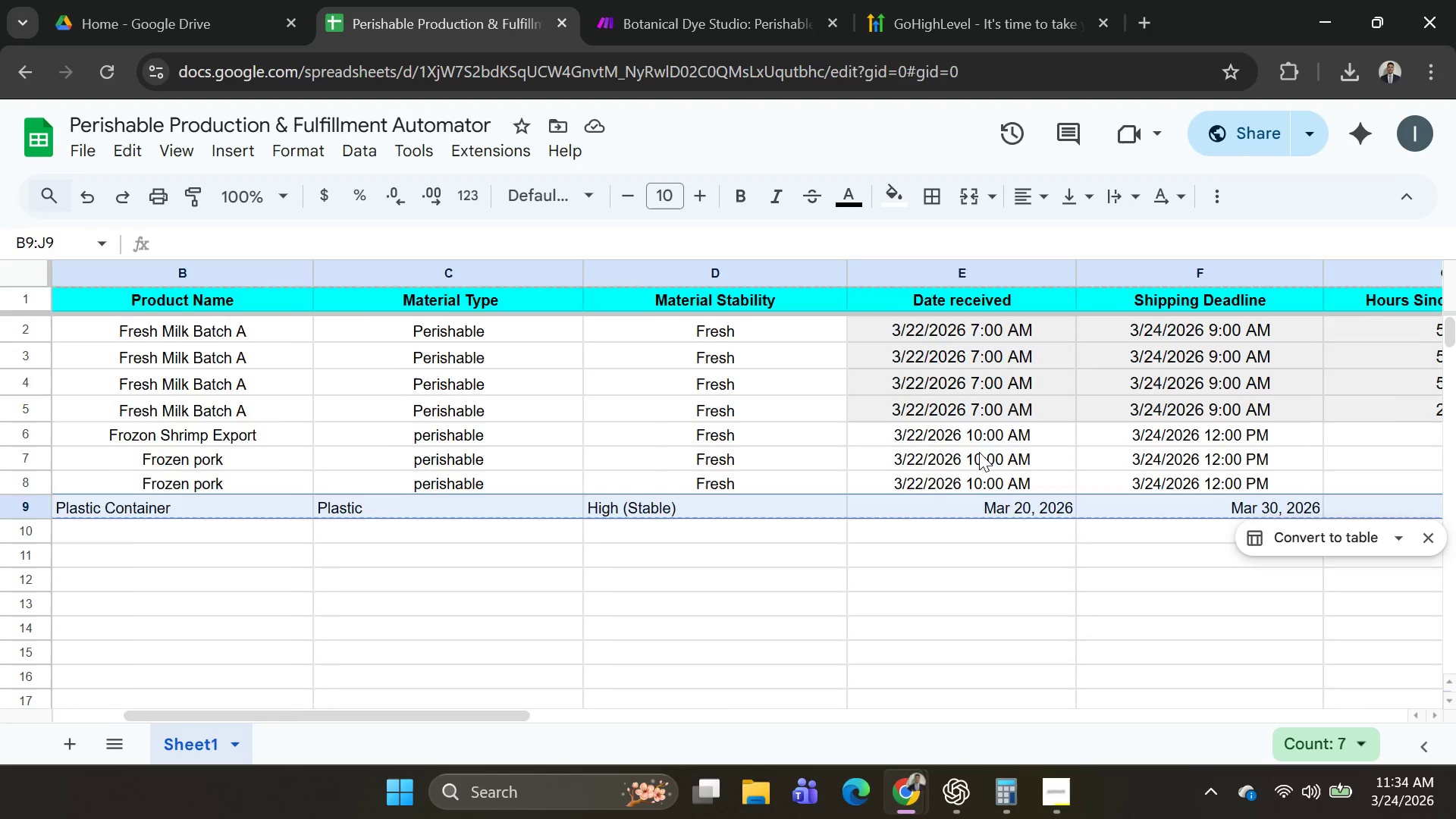 
key(Shift+ArrowLeft)
 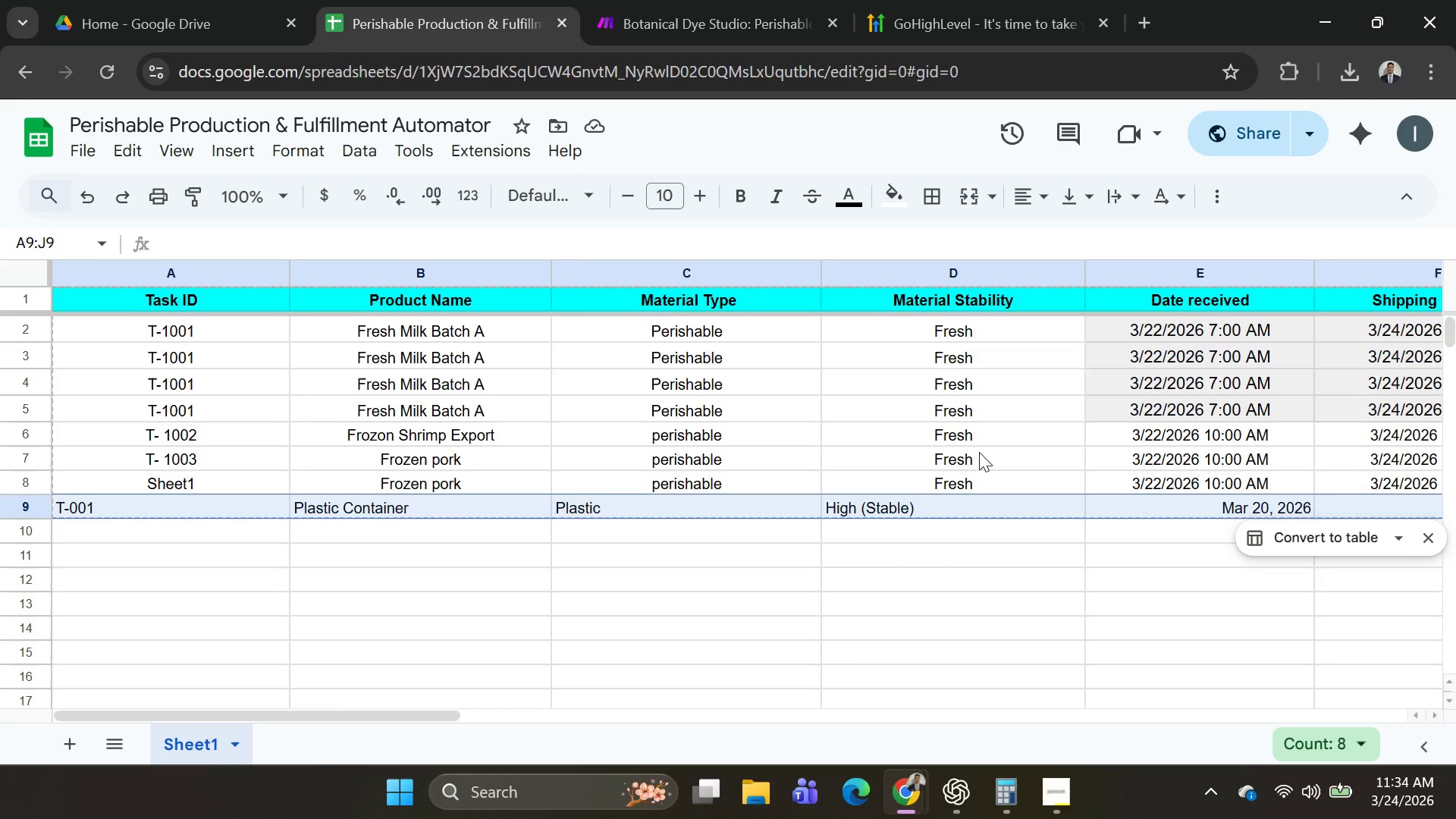 
key(Shift+ArrowLeft)
 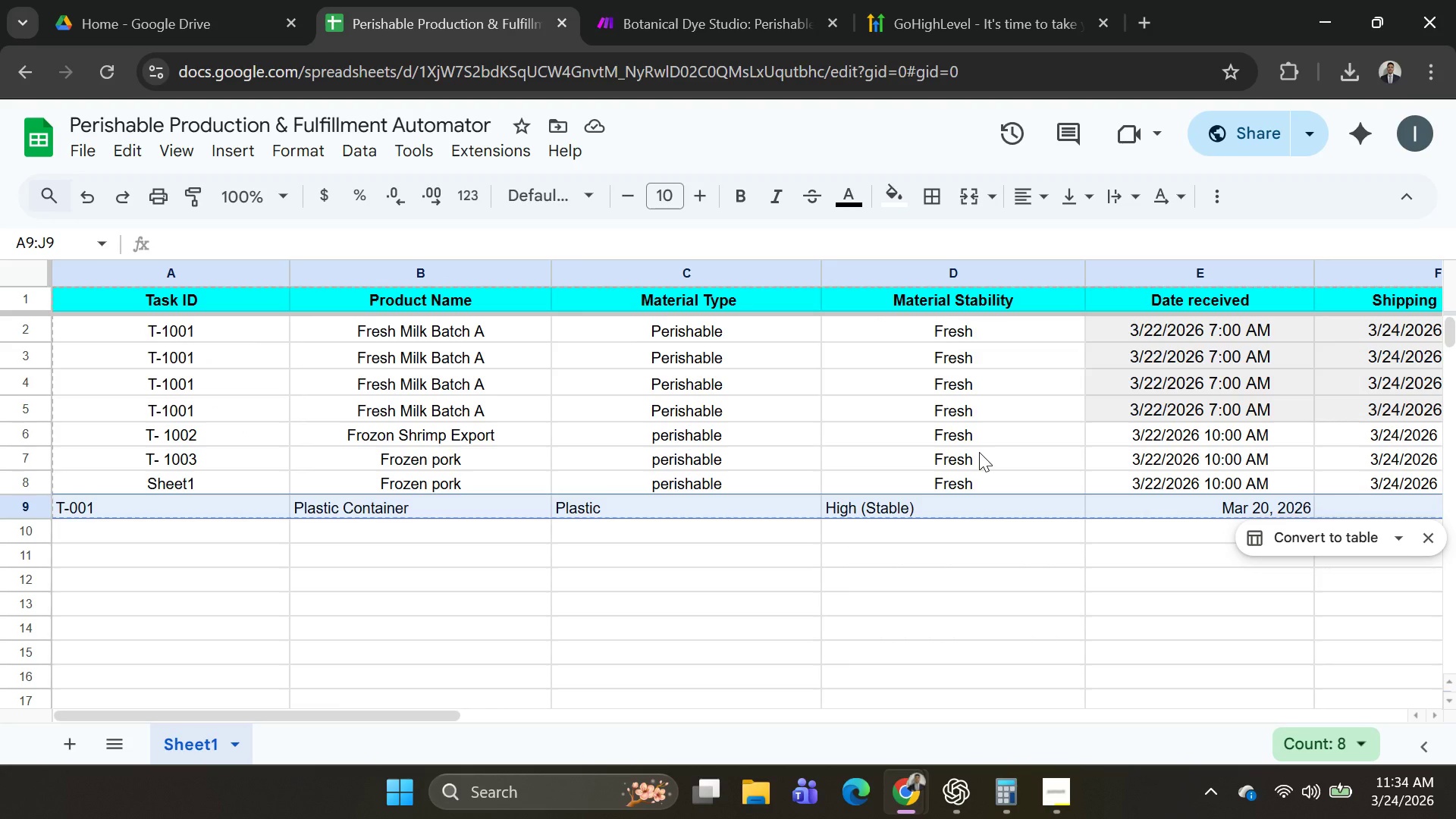 
key(Control+C)
 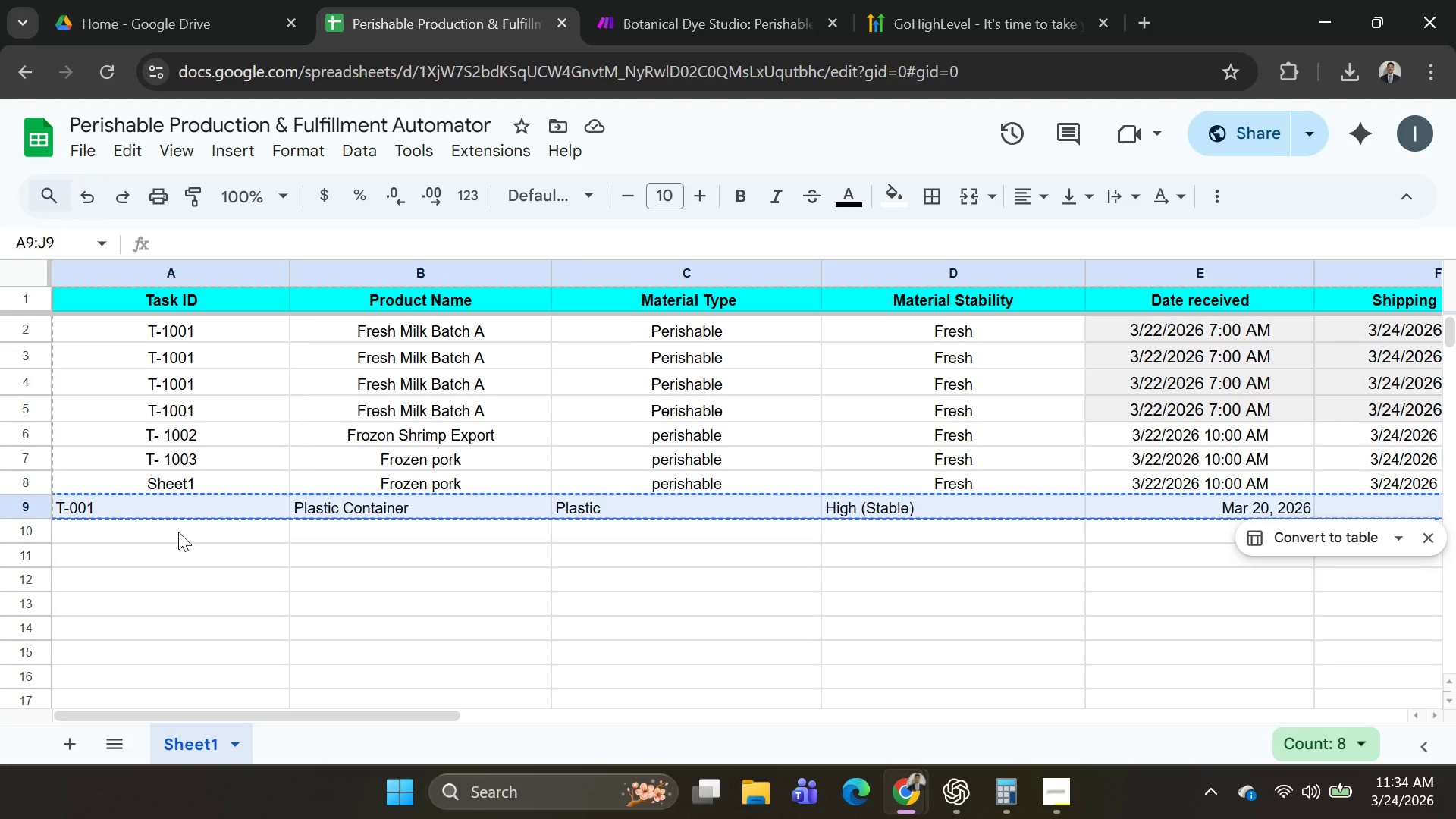 
left_click([178, 532])
 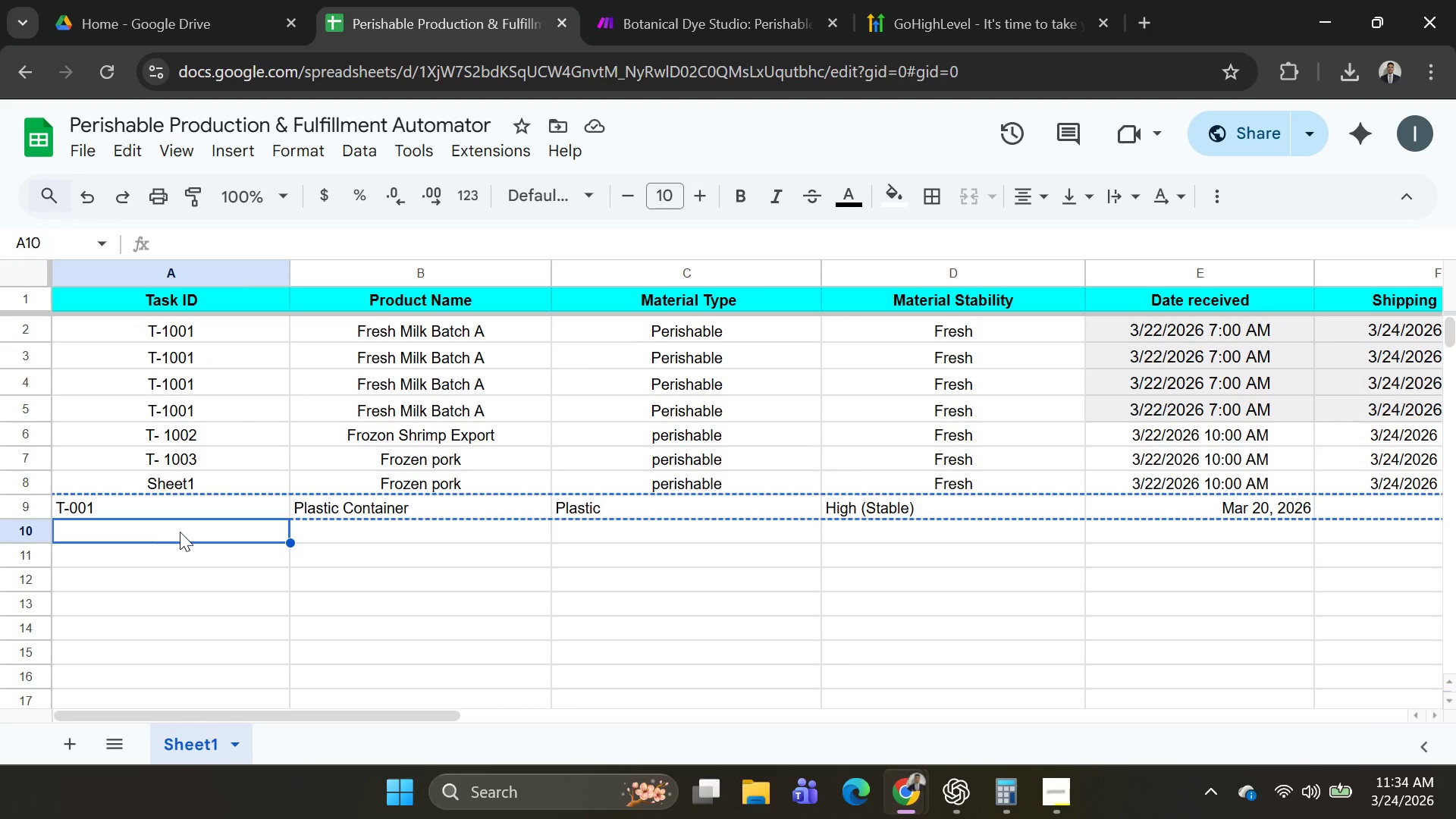 
key(Control+V)
 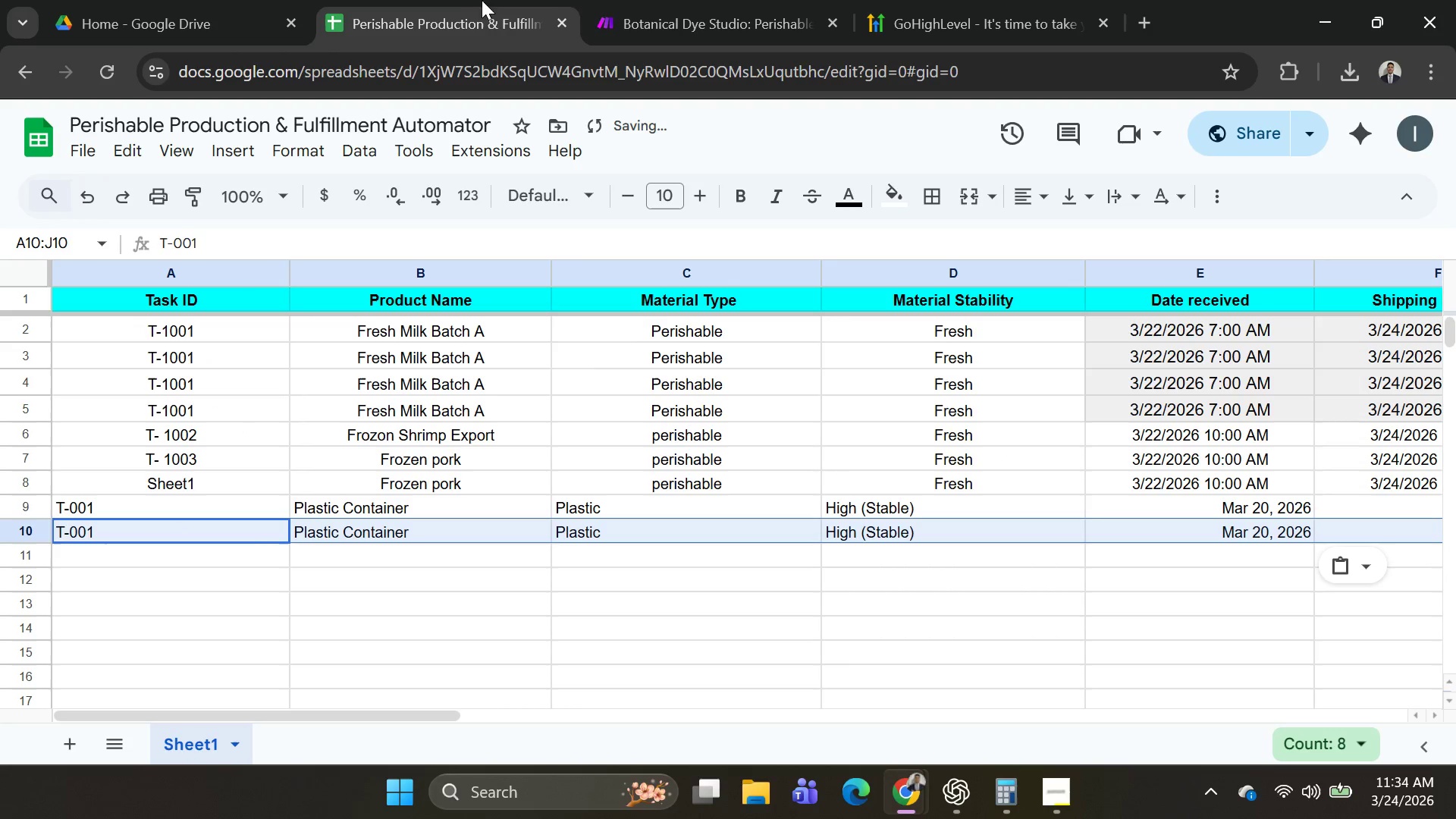 
left_click([662, 5])
 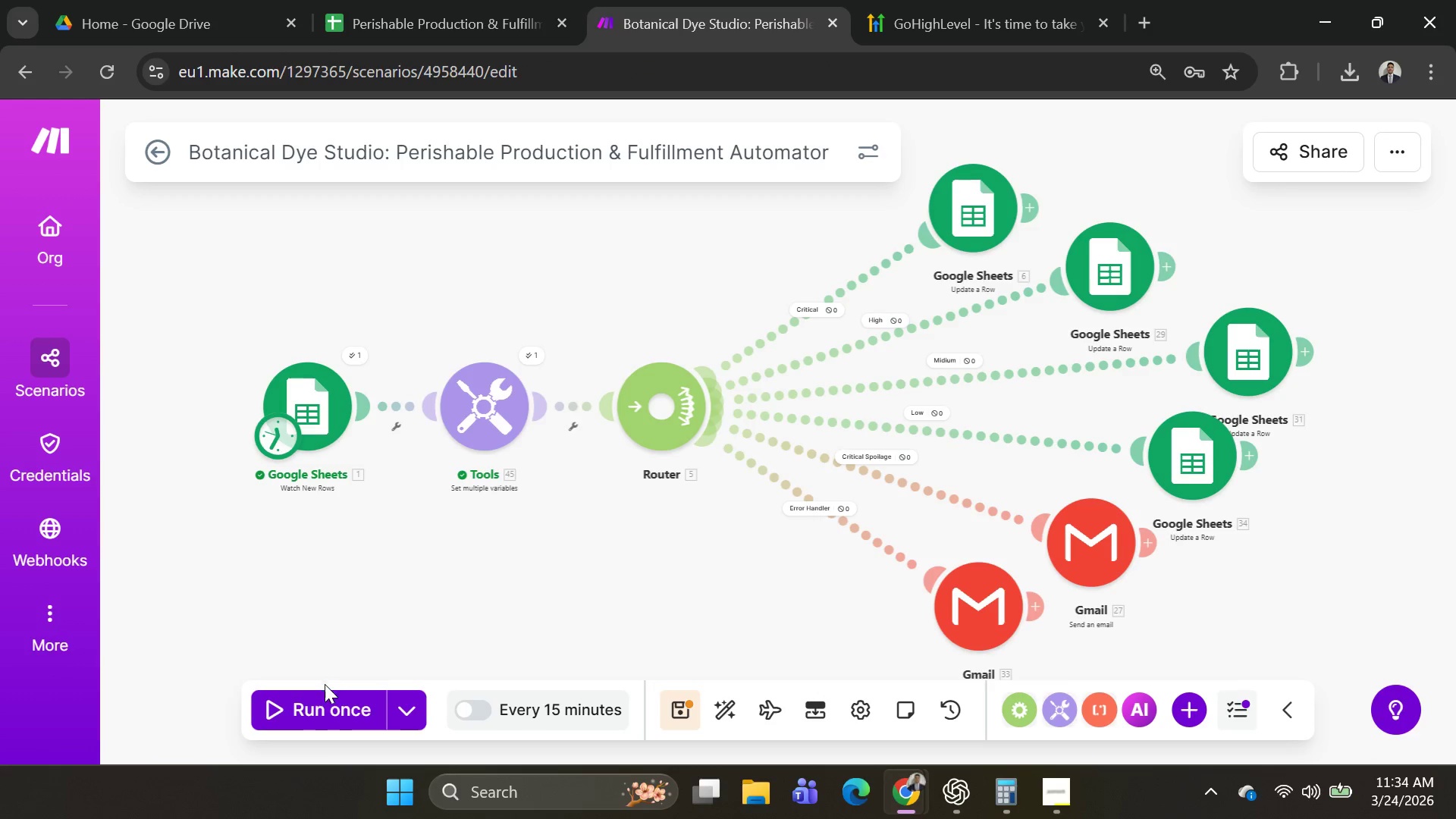 
left_click([325, 704])
 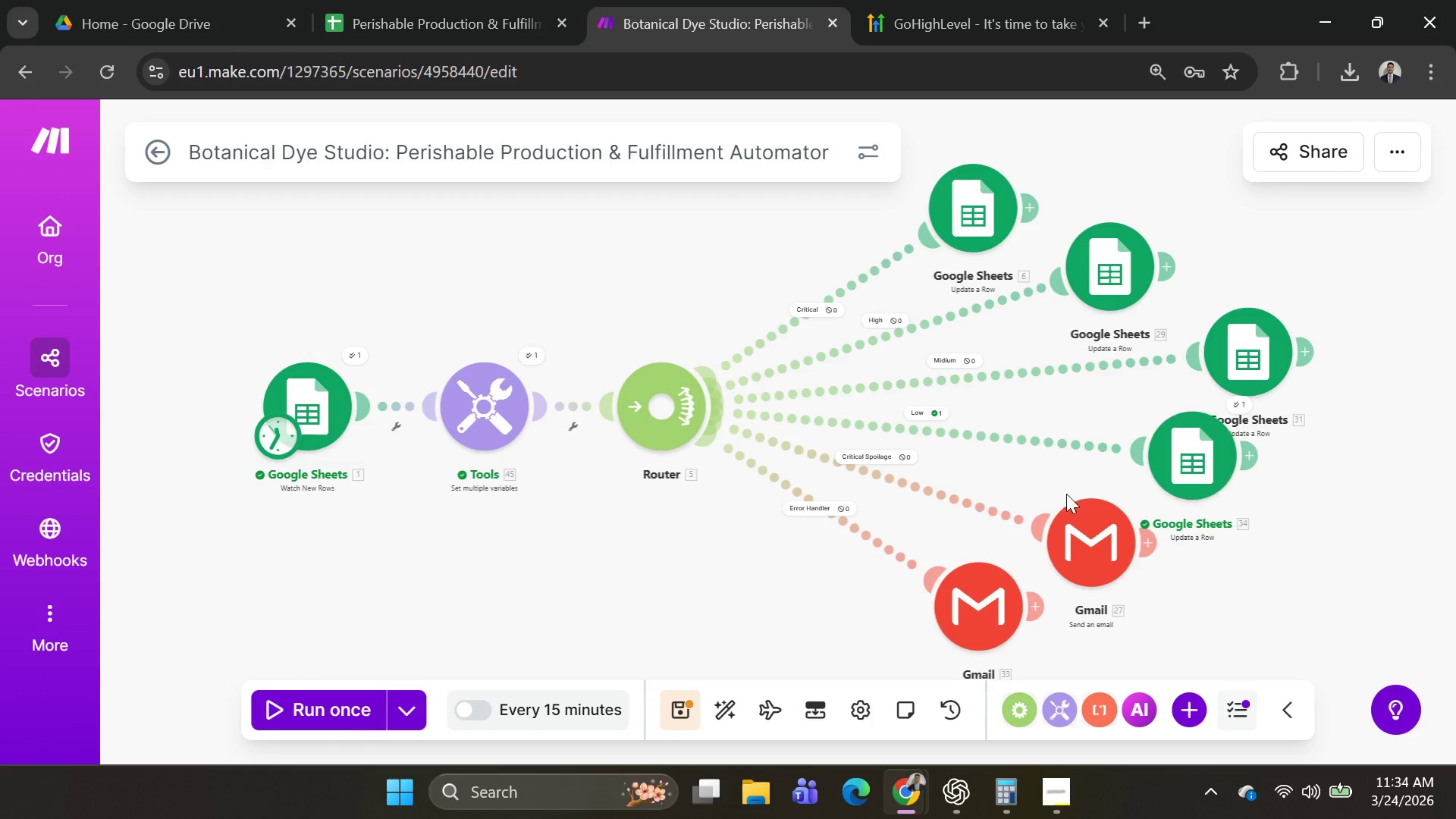 
wait(5.09)
 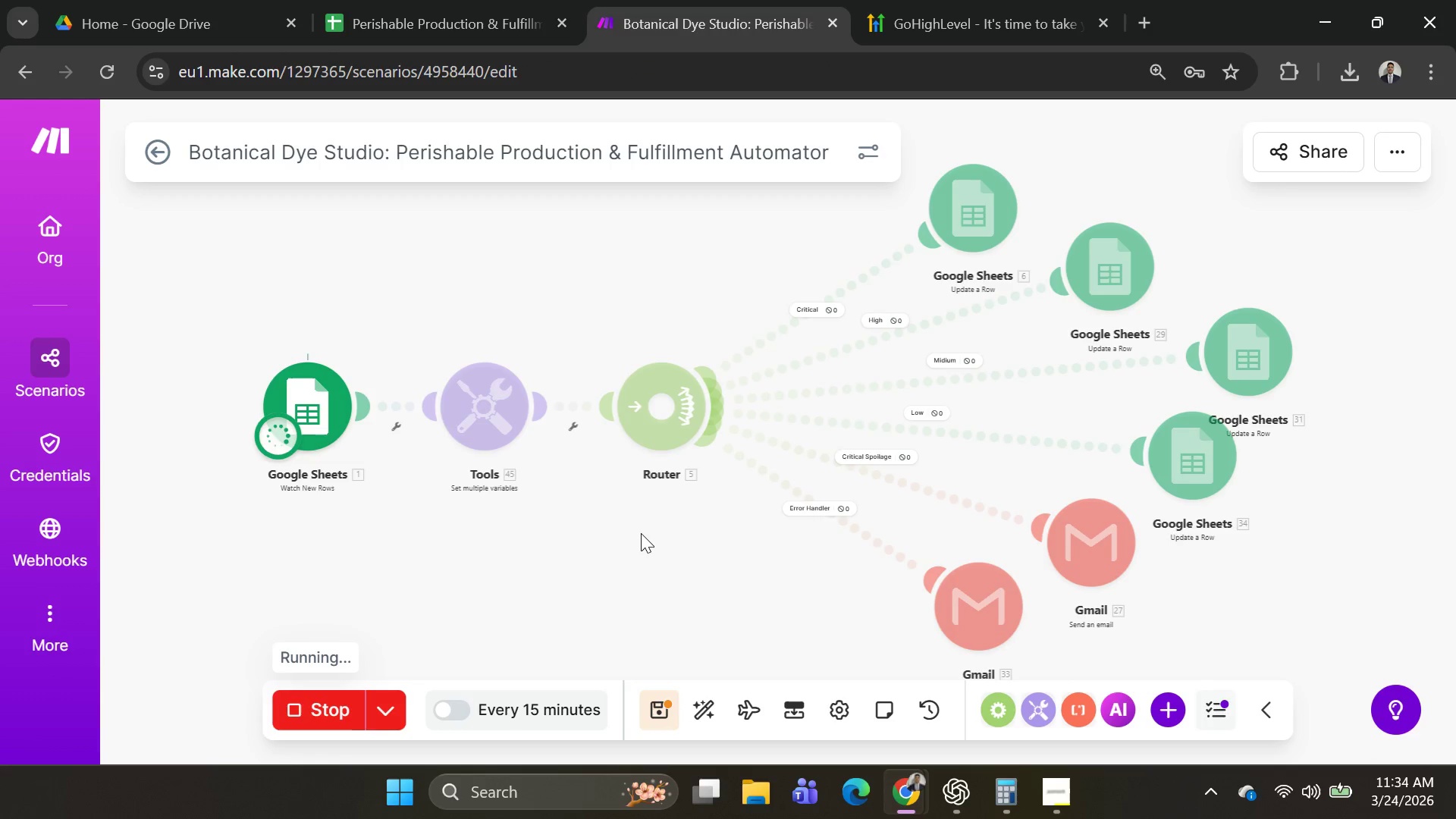 
left_click([927, 415])
 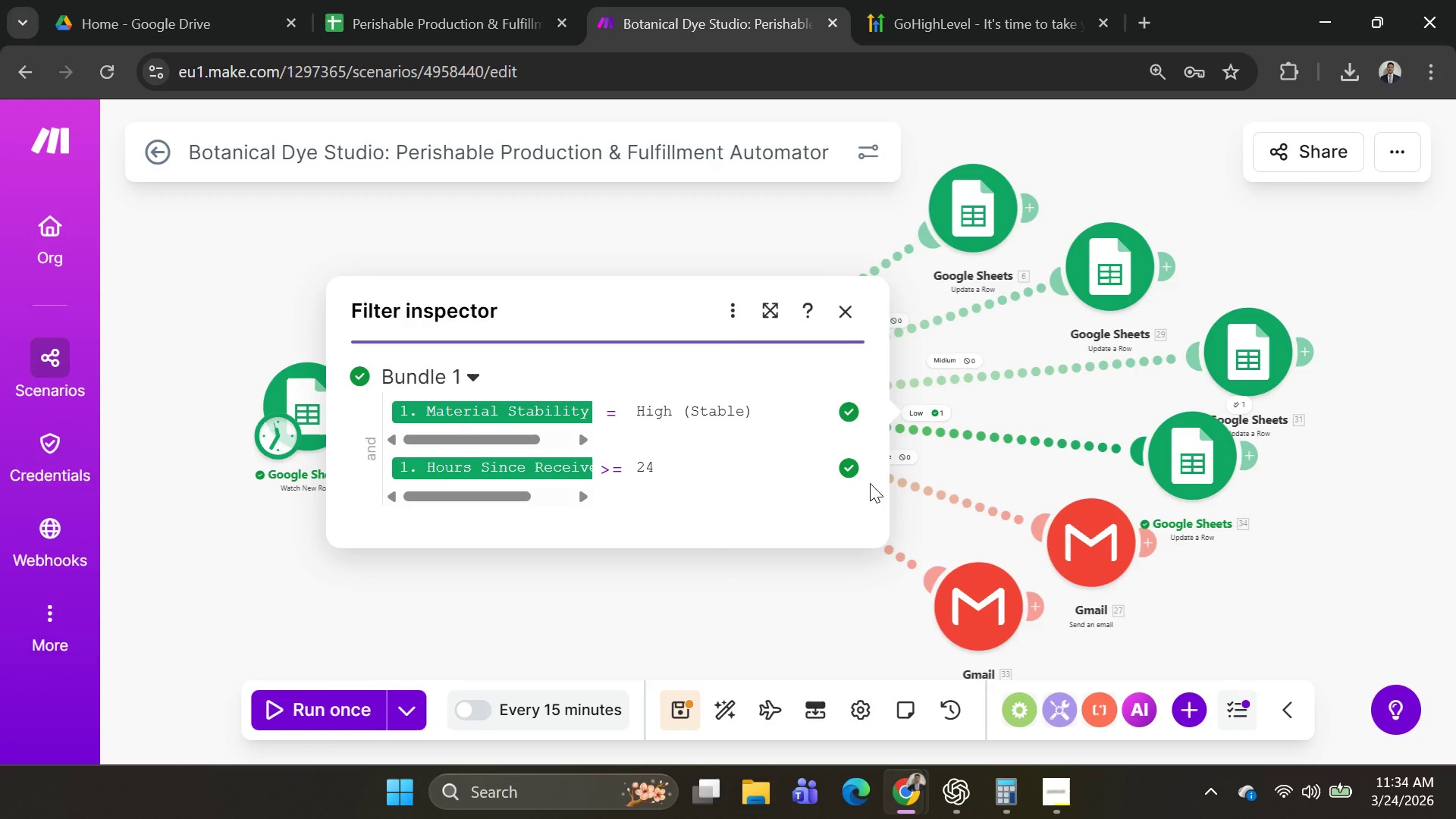 
key(PrintScreen)
 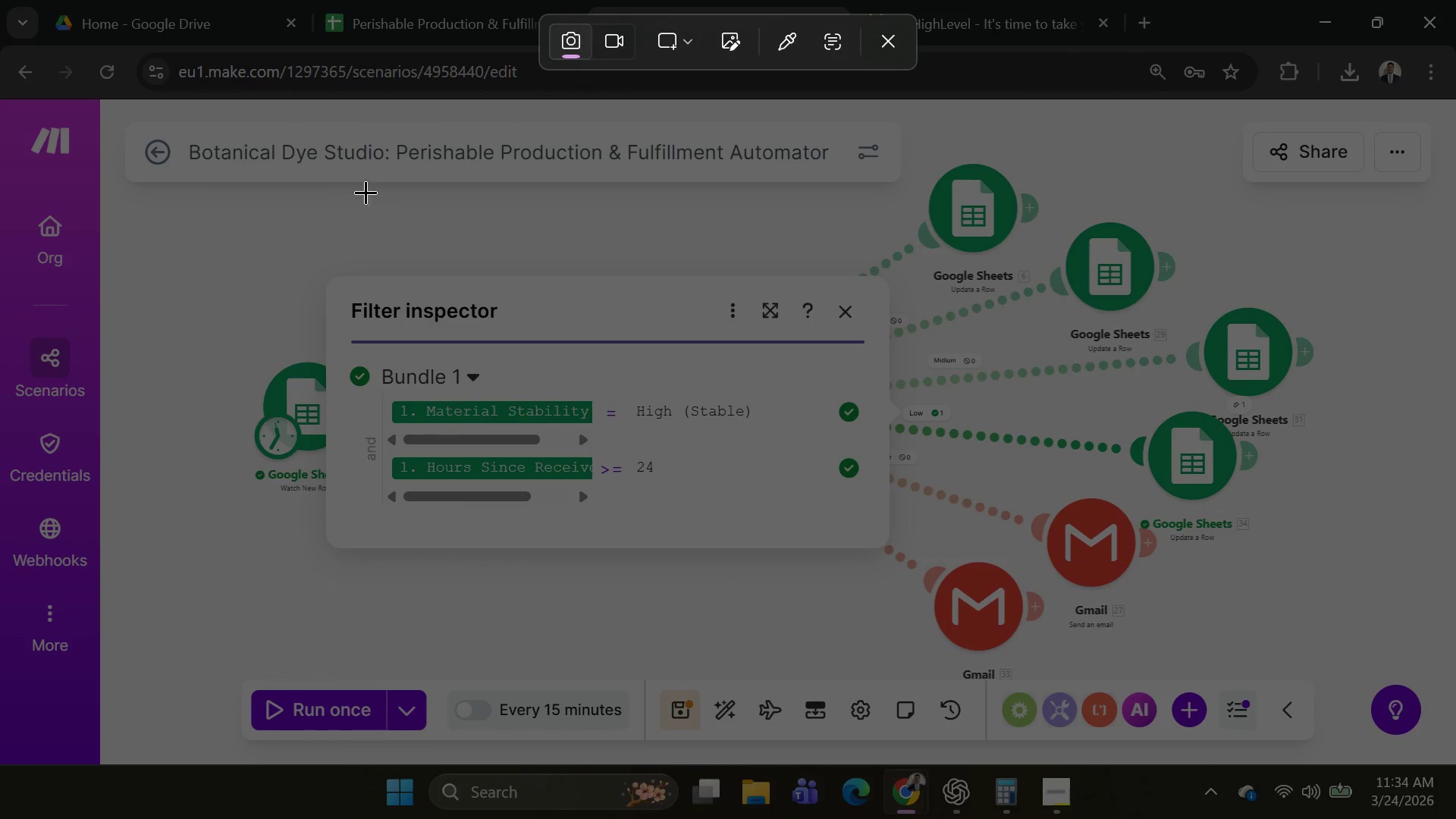 
left_click_drag(start_coordinate=[209, 207], to_coordinate=[1009, 719])
 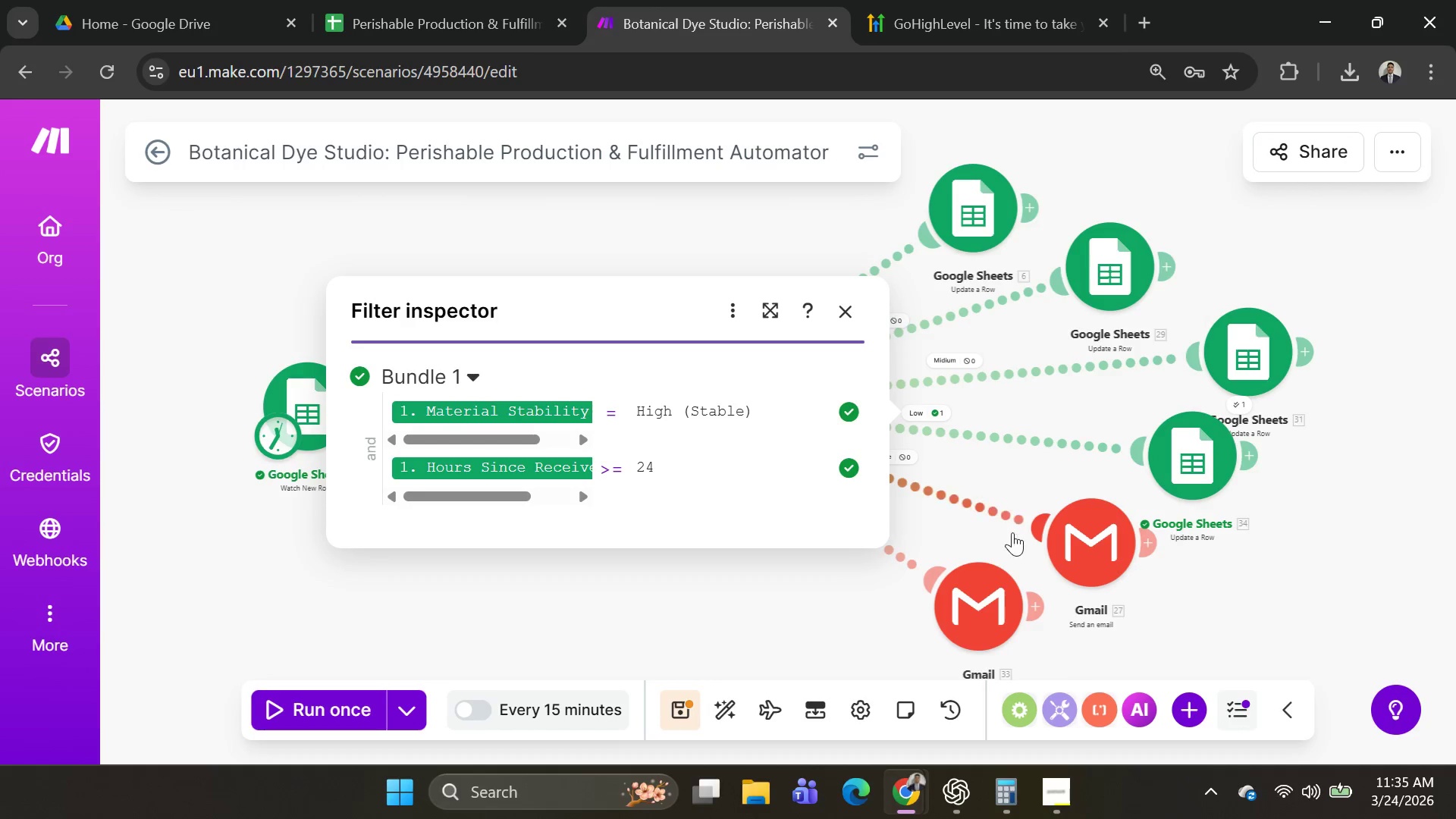 
key(Alt+AltLeft)
 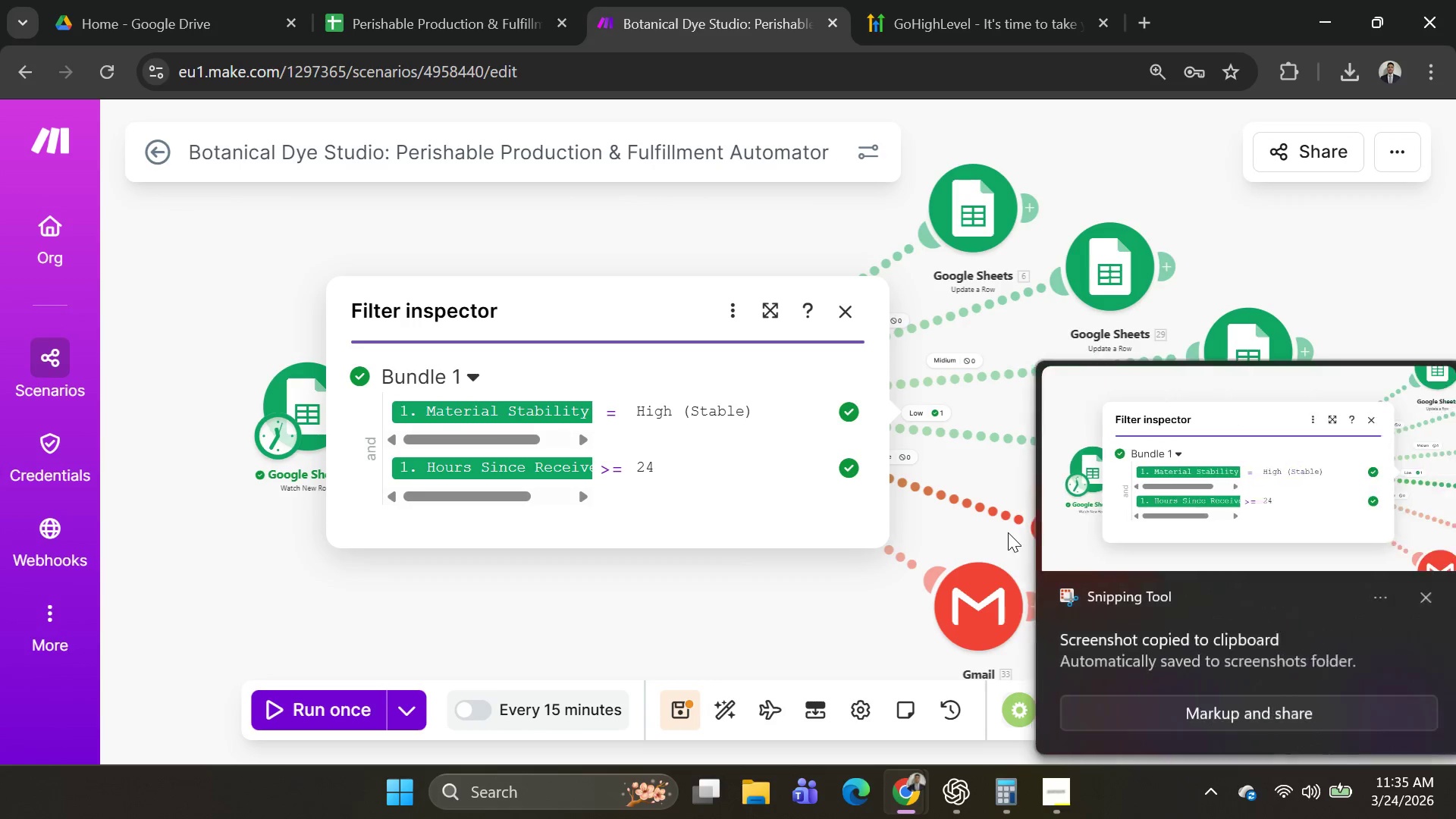 
key(Alt+Tab)
 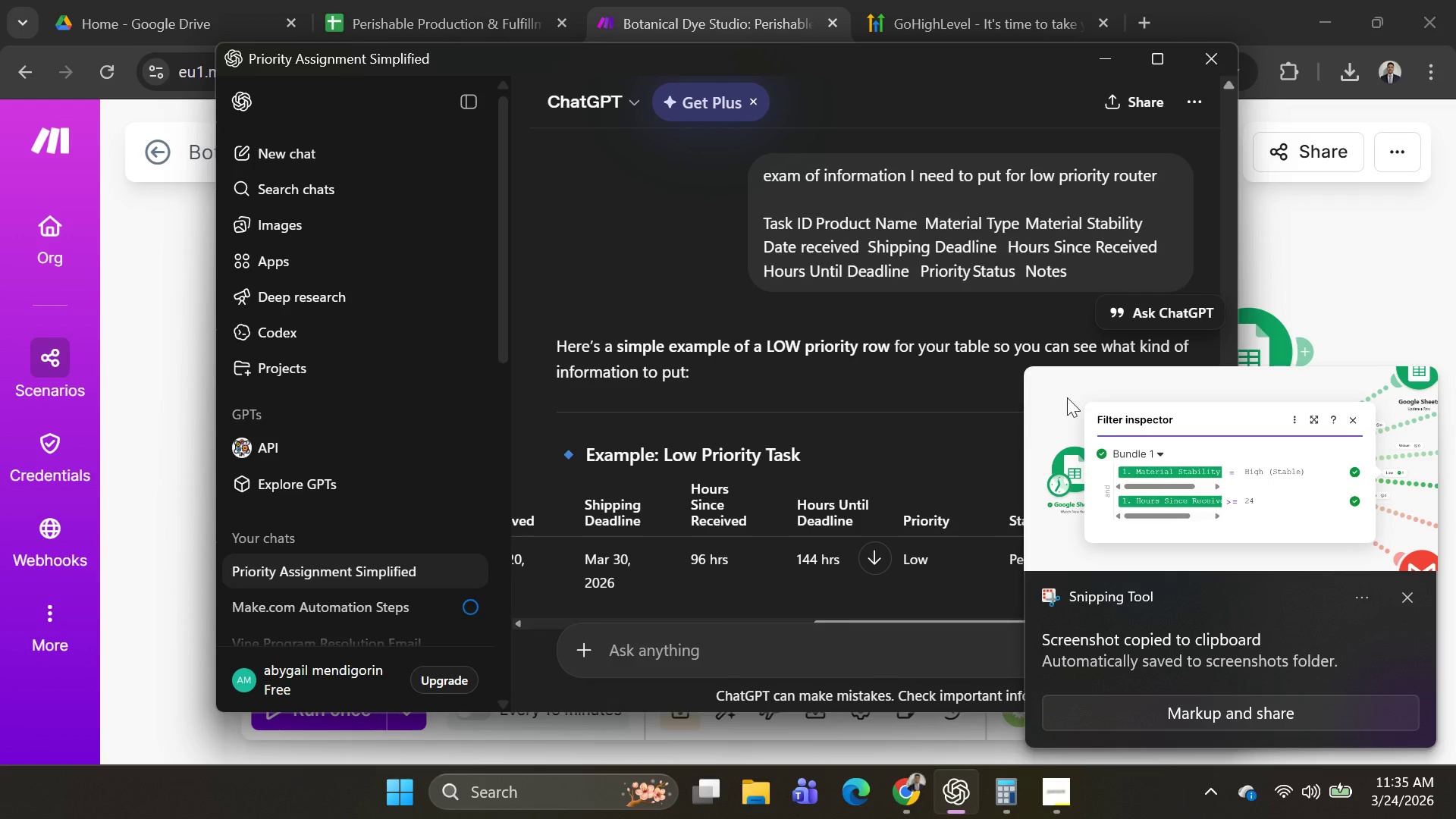 
key(Alt+AltLeft)
 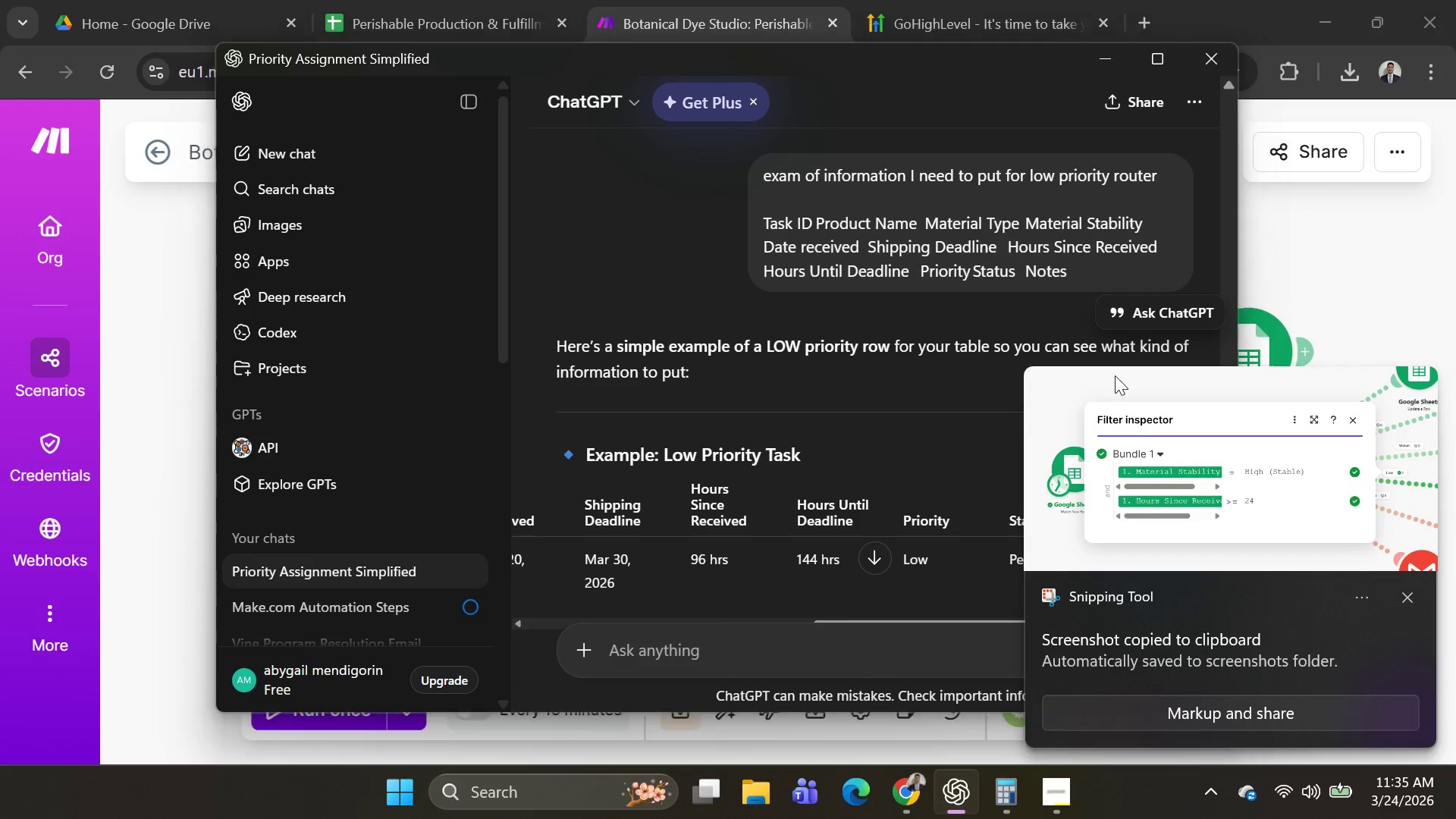 
key(Alt+Tab)
 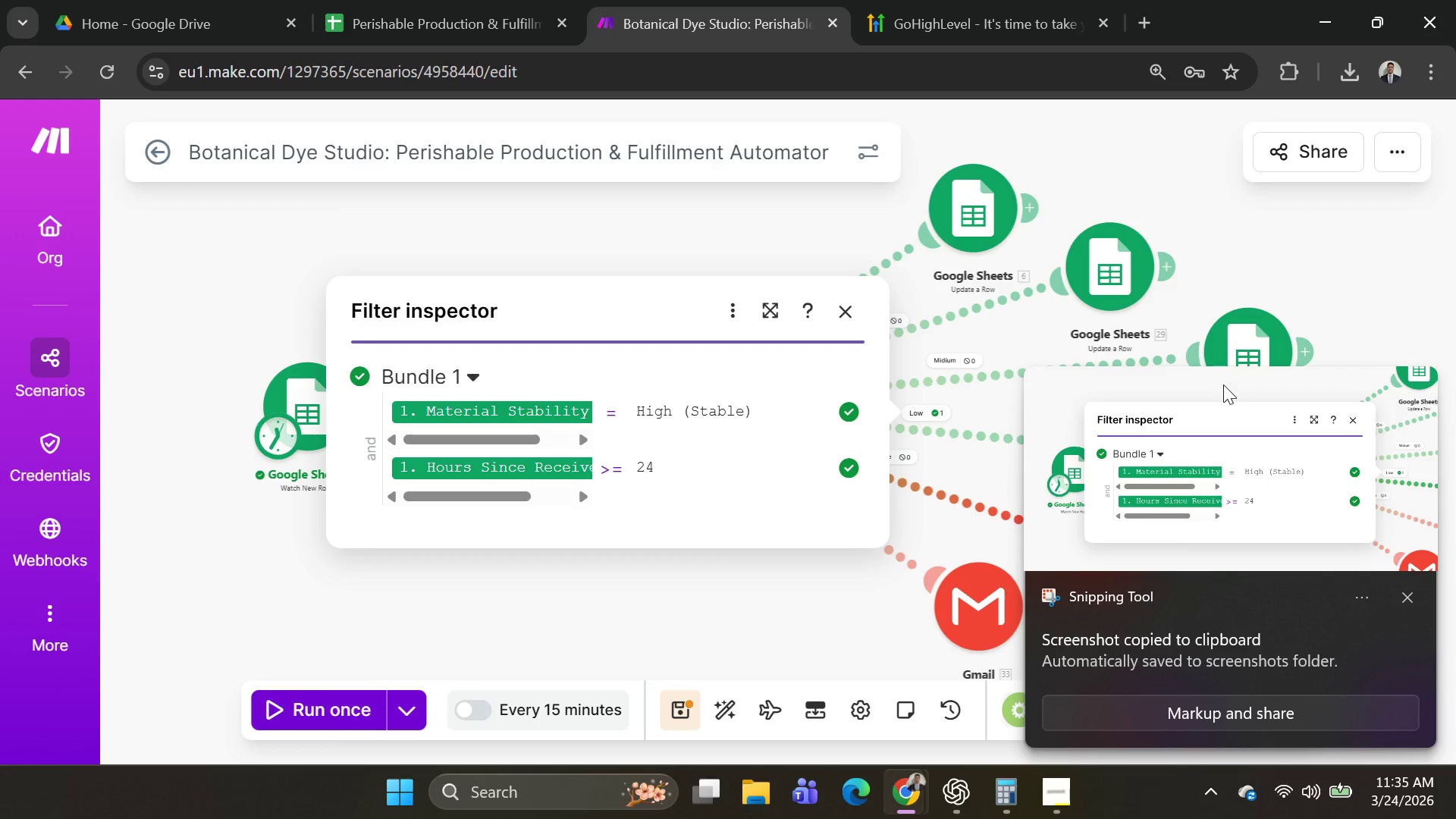 
key(Alt+AltLeft)
 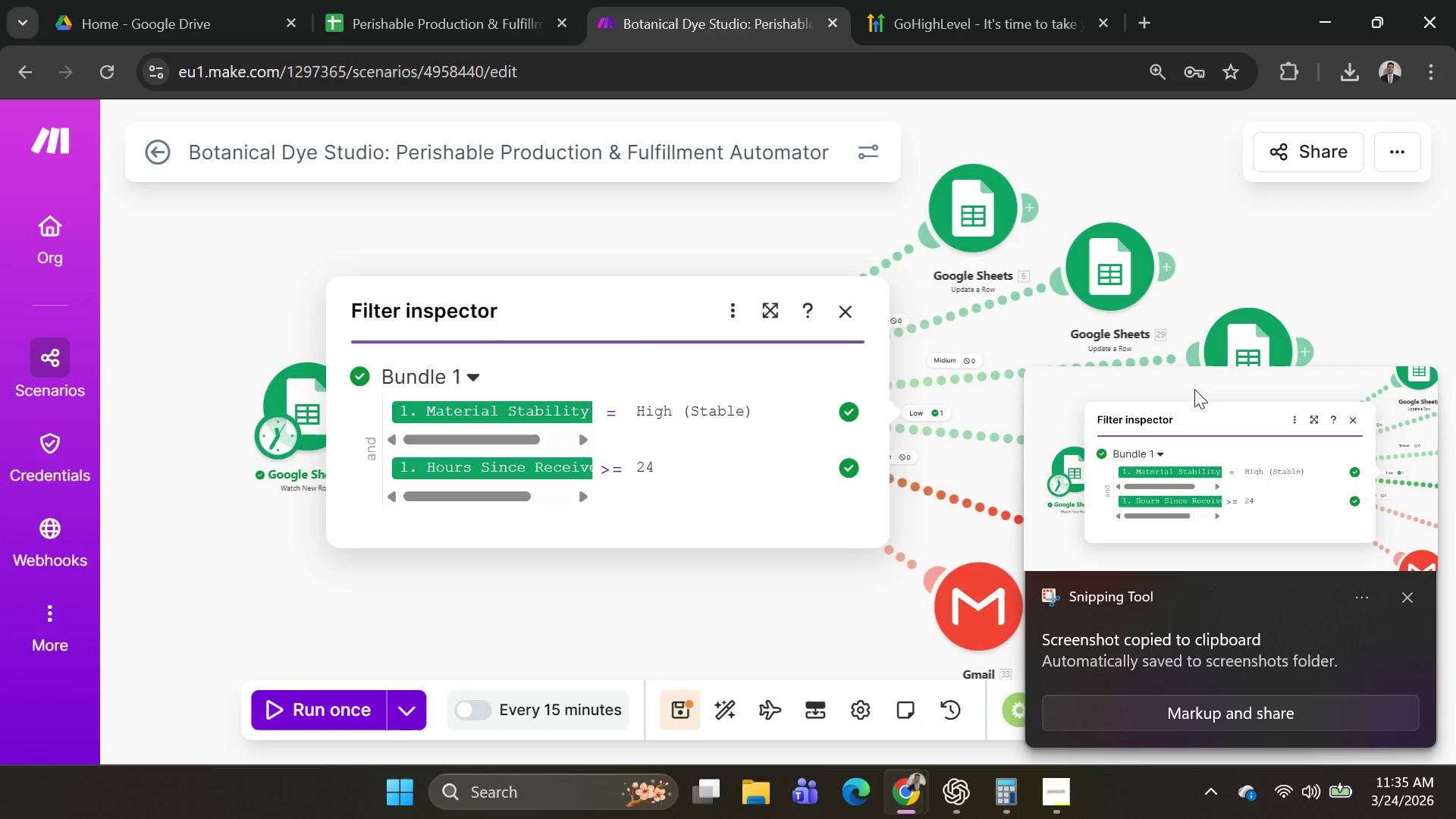 
key(Alt+Tab)
 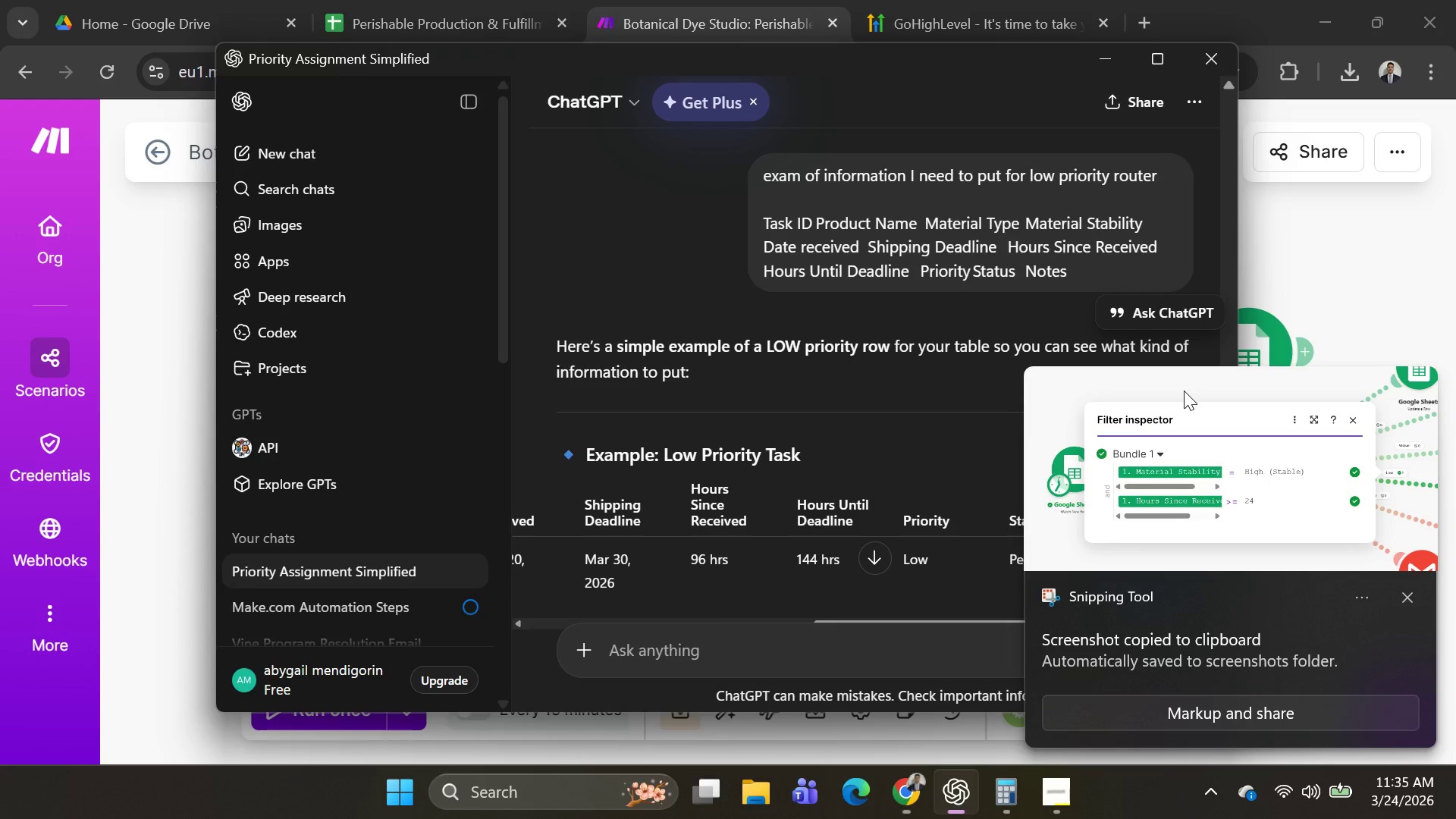 
key(Alt+AltLeft)
 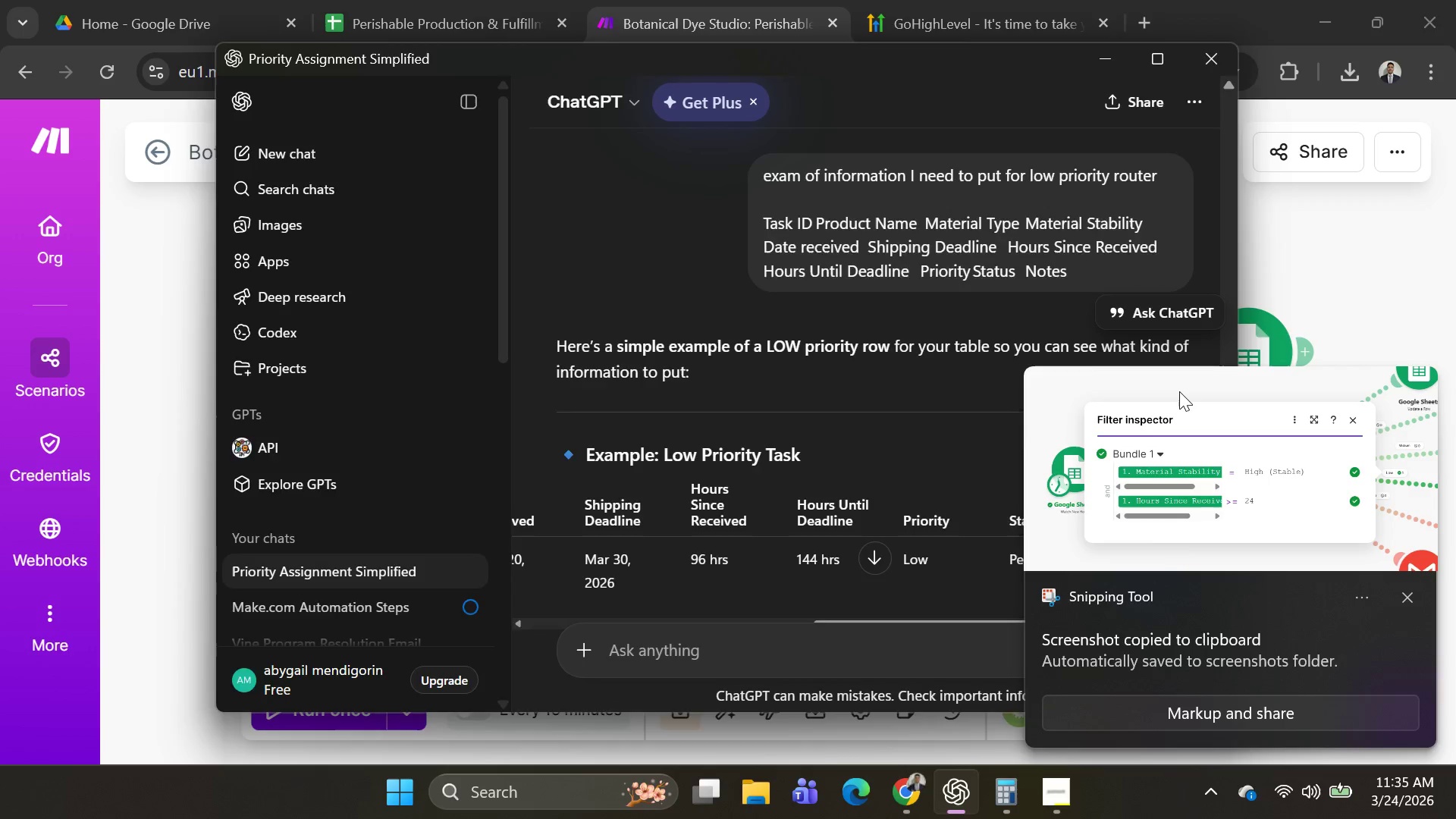 
key(Alt+Tab)
 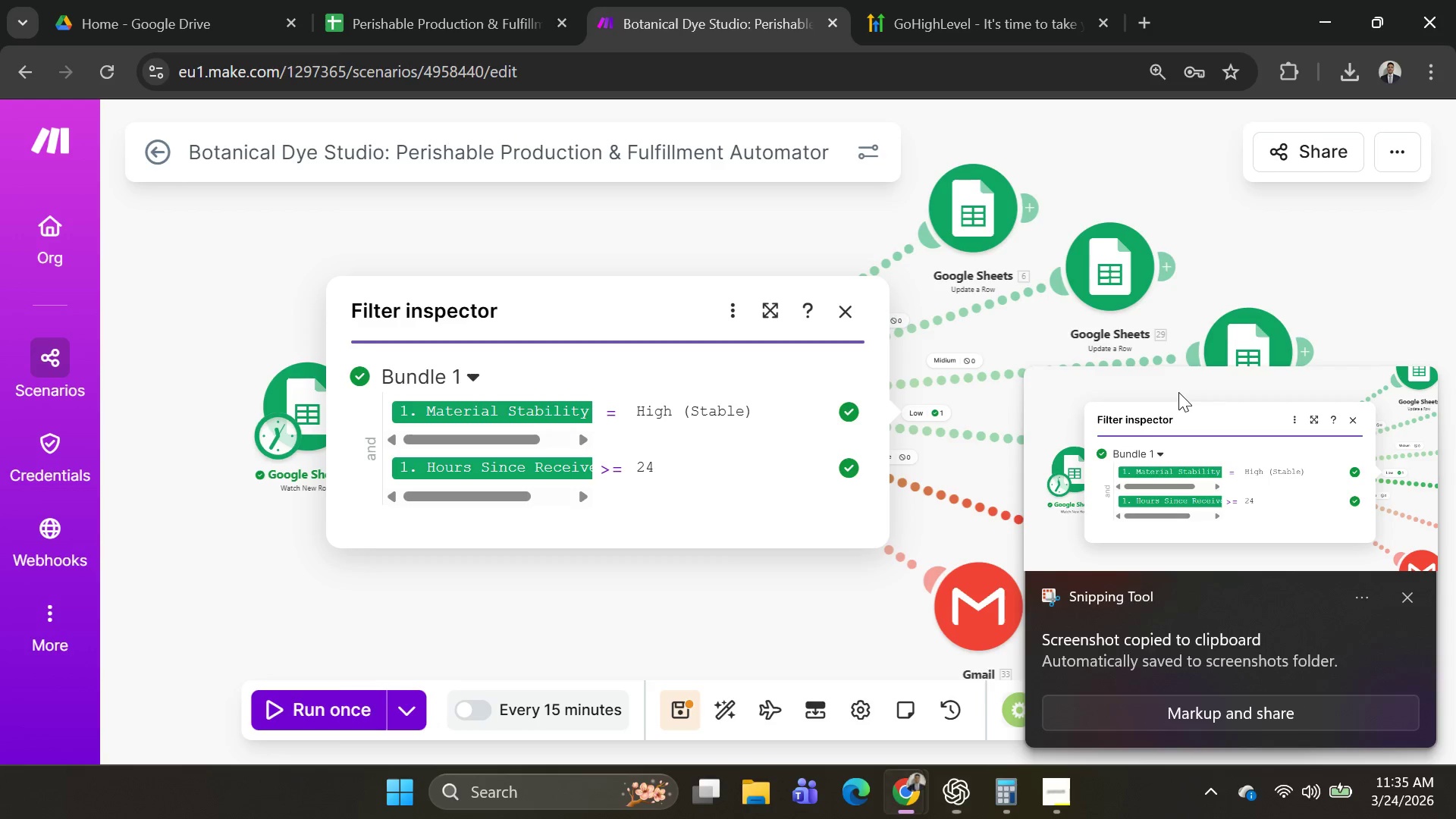 
key(Alt+AltLeft)
 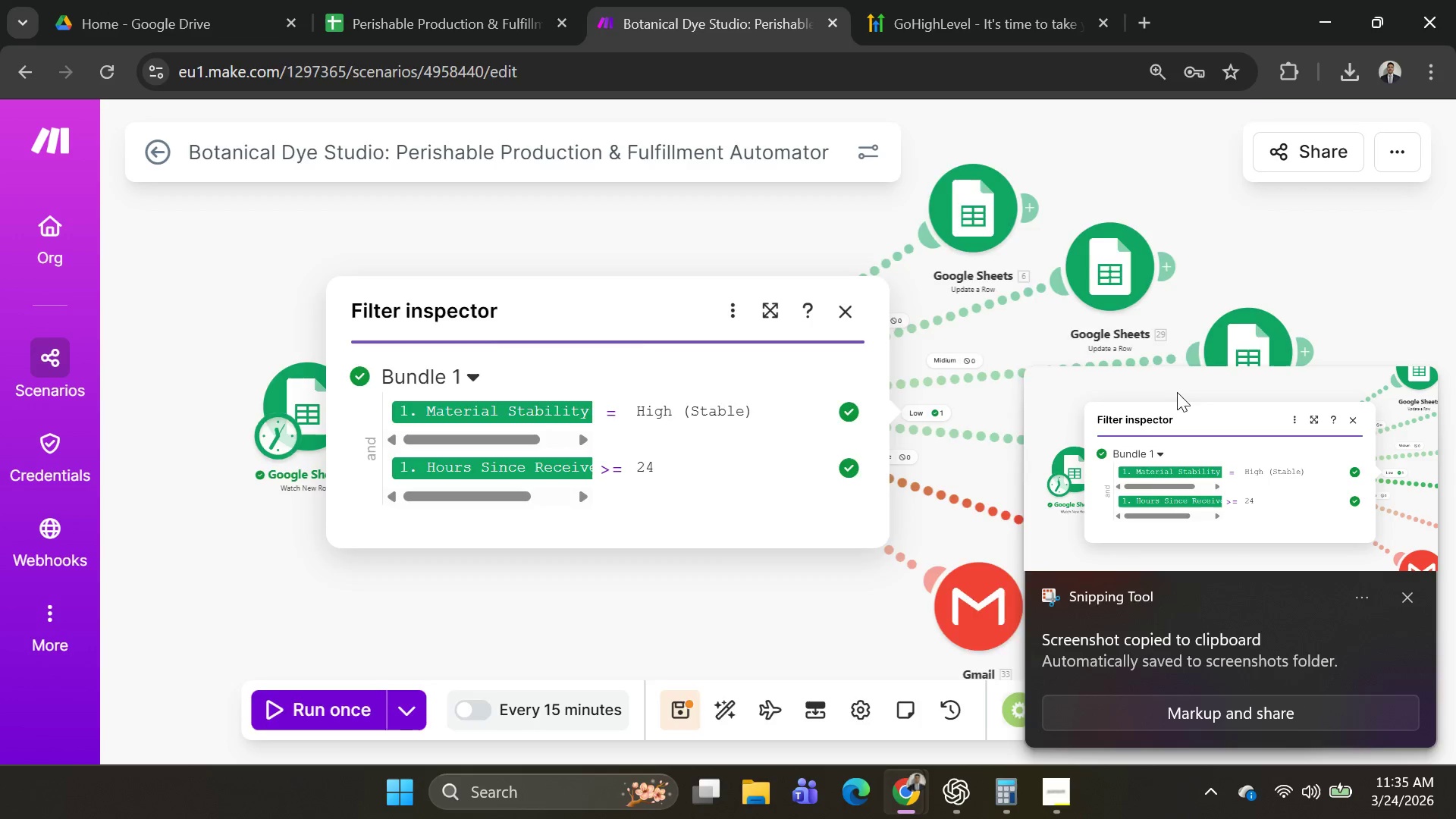 
key(Alt+Tab)
 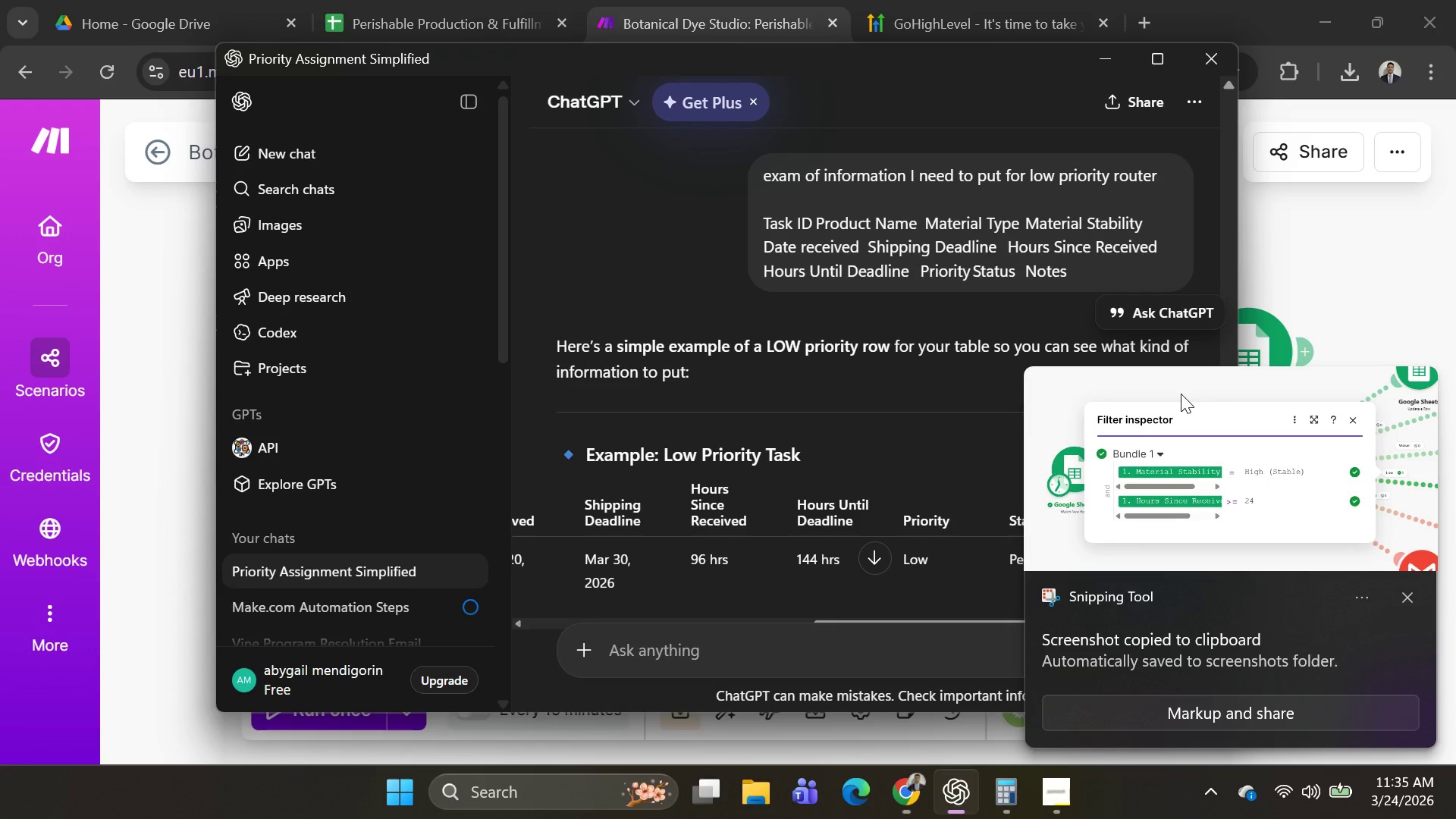 
key(Alt+AltLeft)
 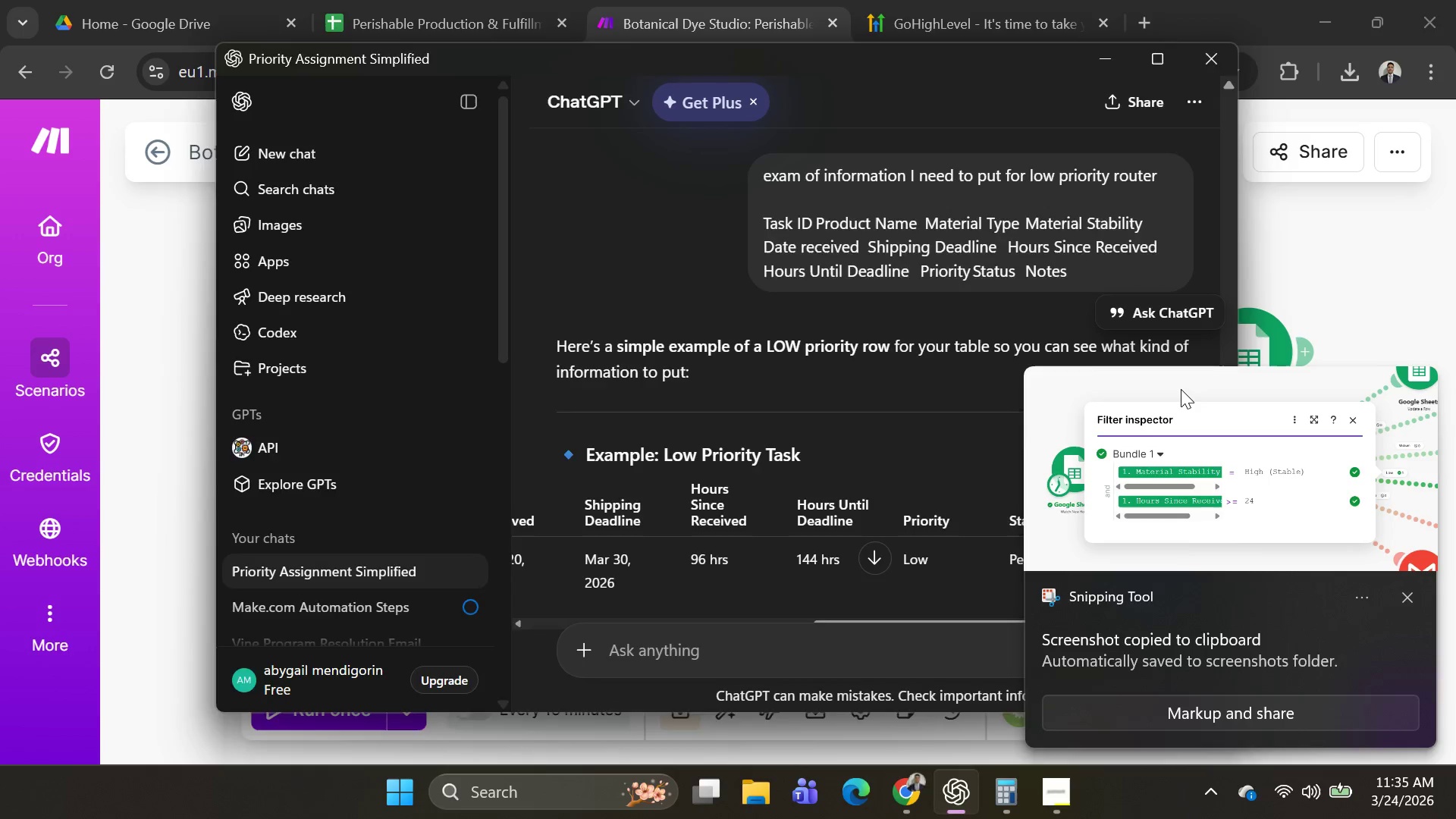 
key(Alt+Tab)
 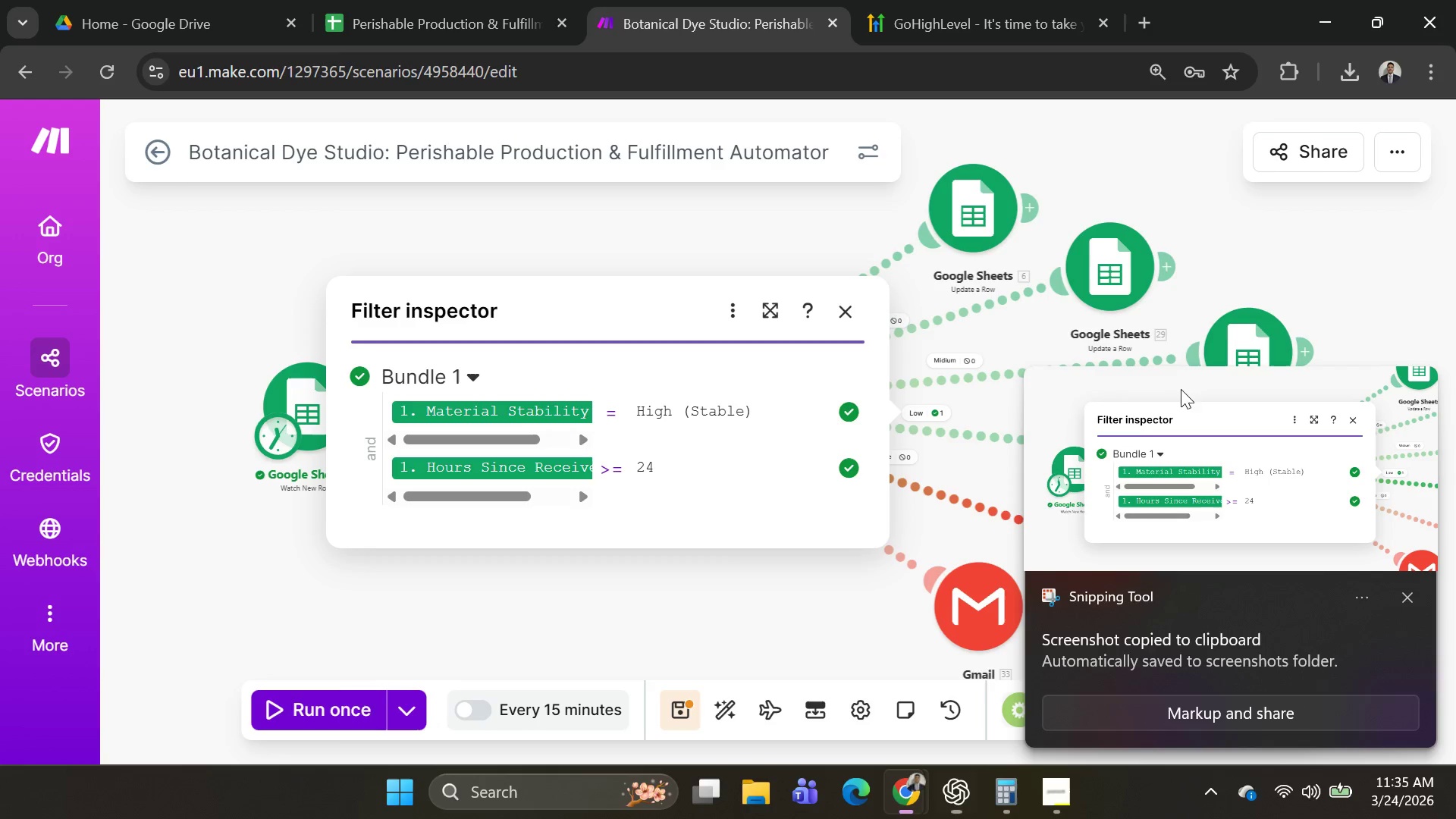 
key(Alt+AltLeft)
 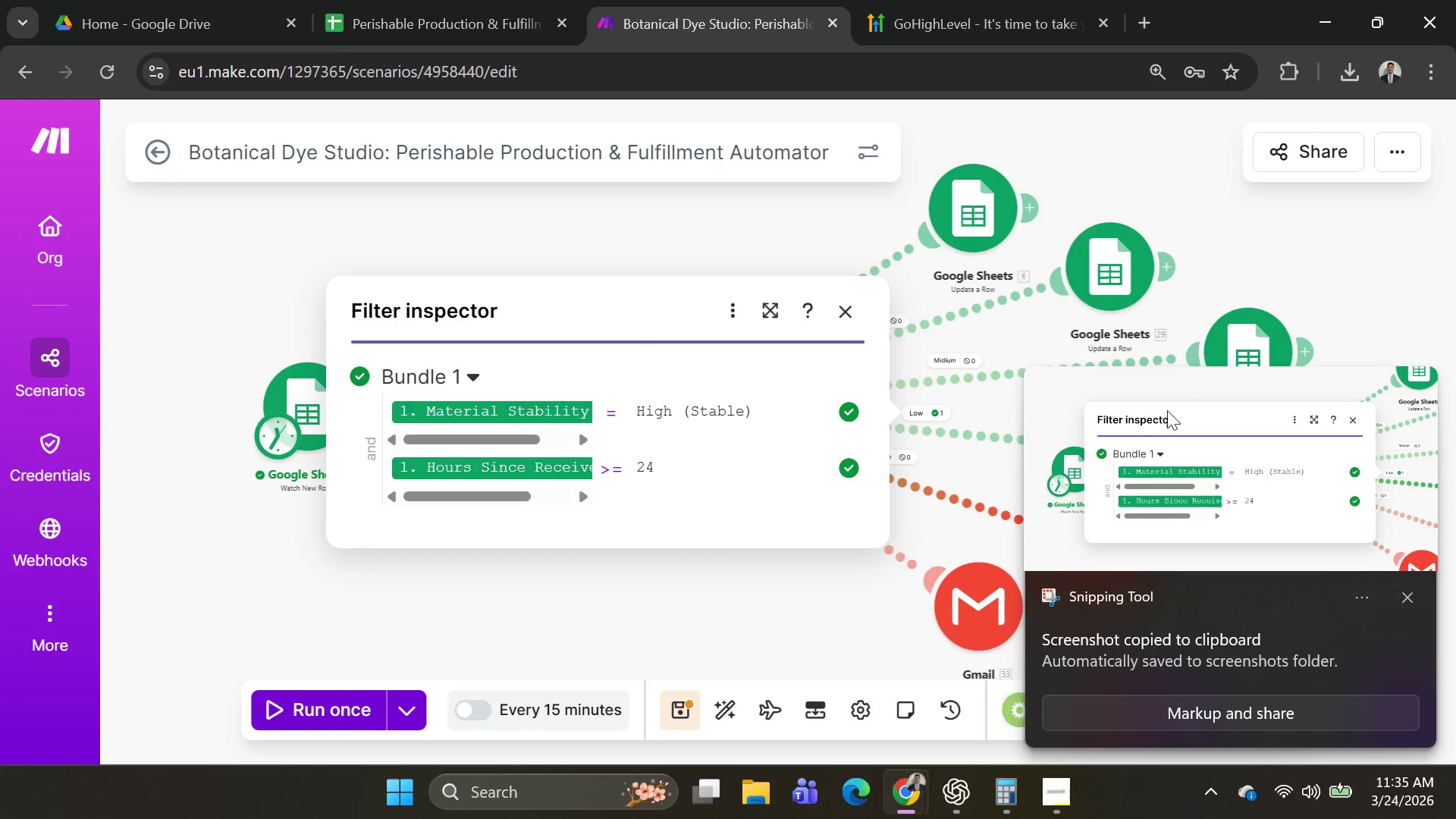 
key(Alt+Tab)
 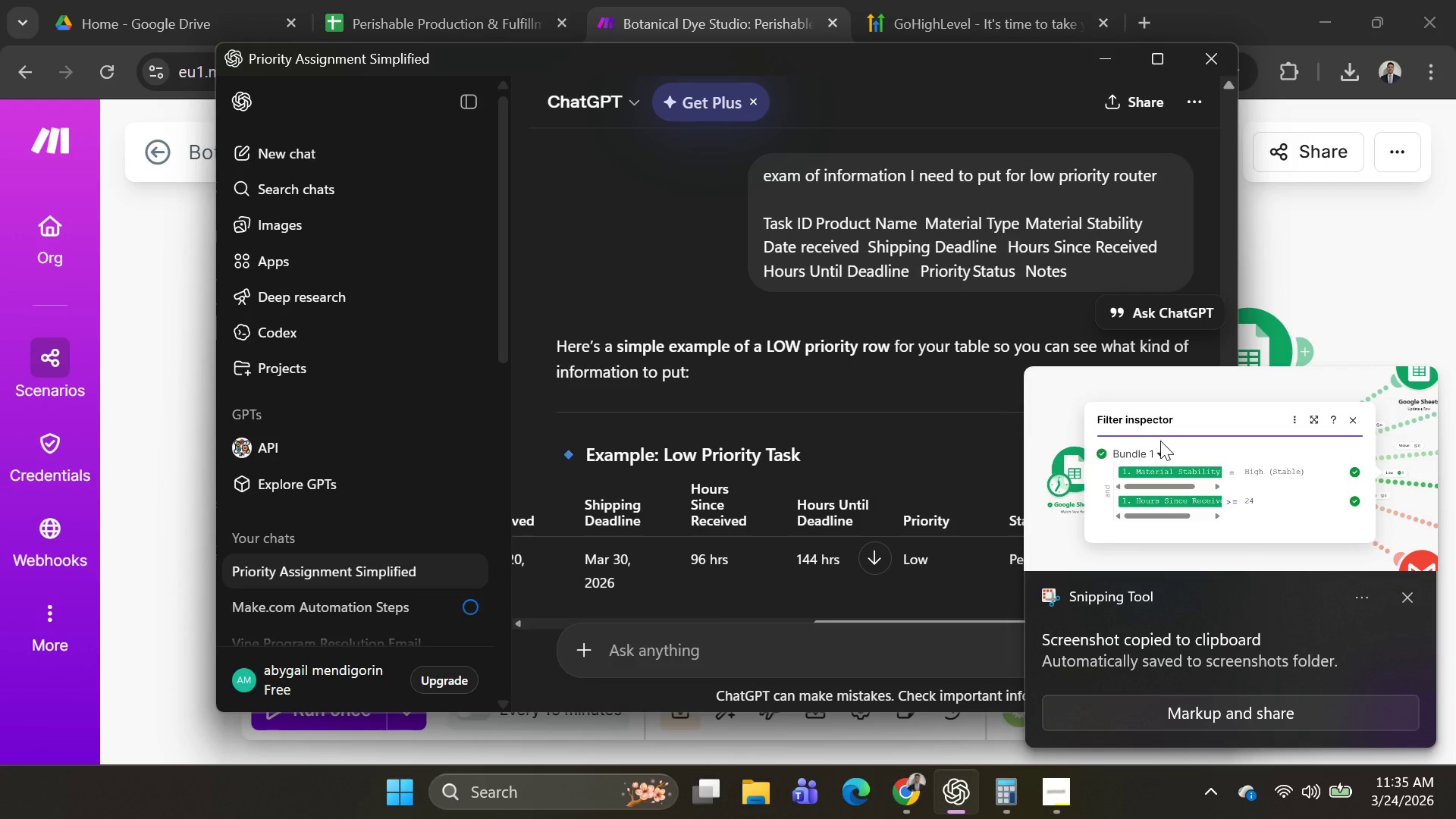 
key(Alt+AltLeft)
 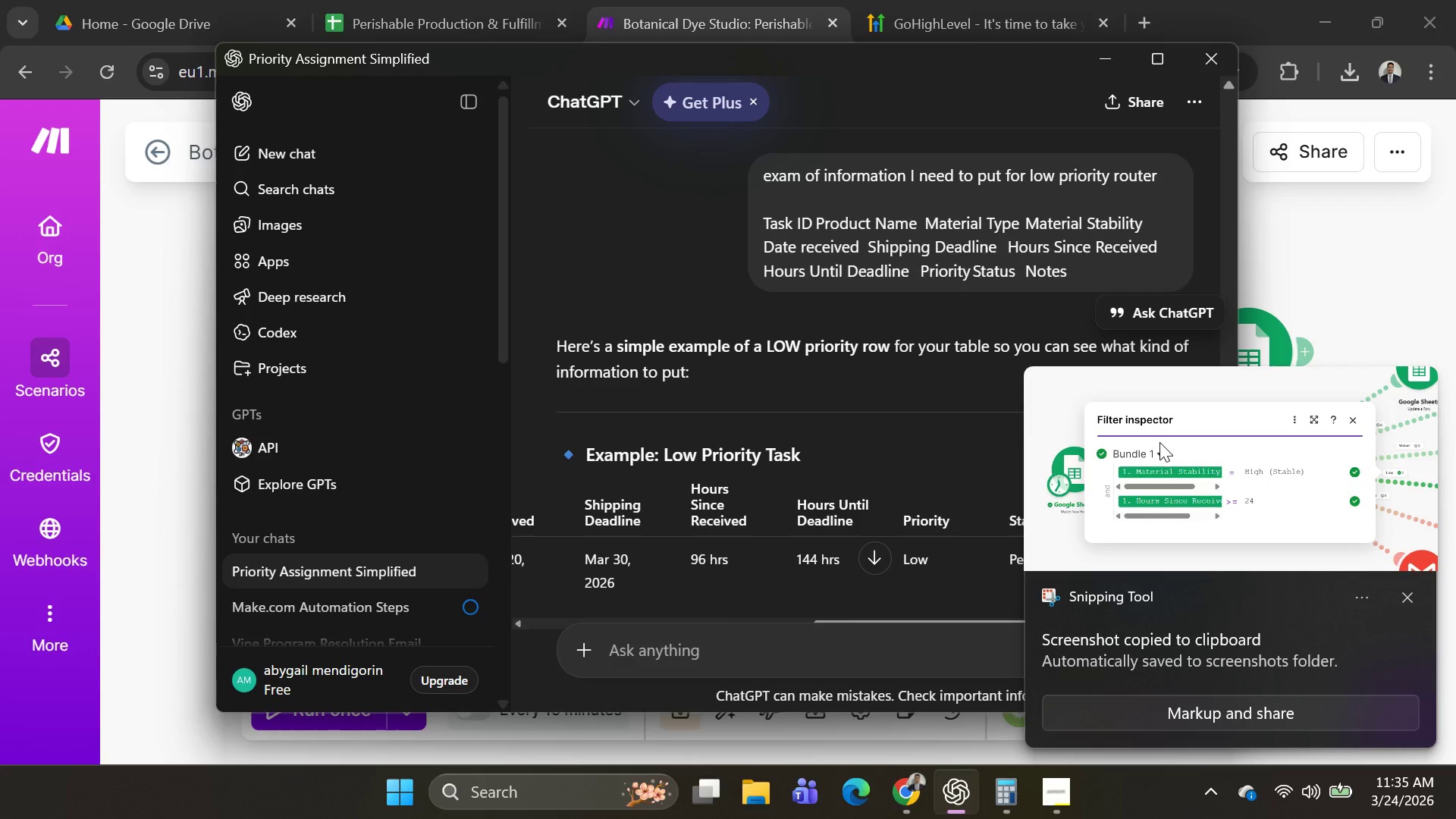 
key(Alt+Tab)
 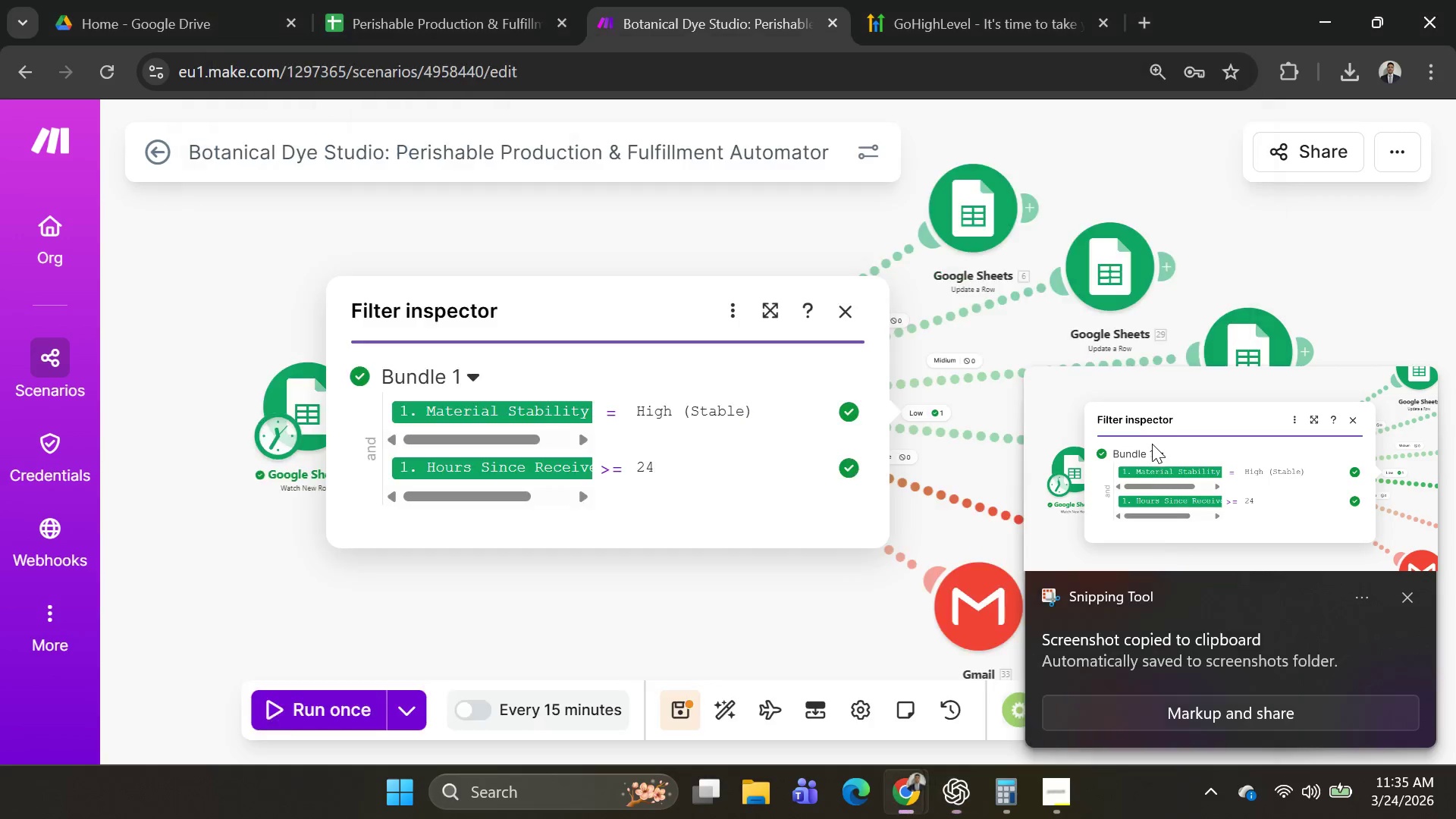 
key(Alt+AltLeft)
 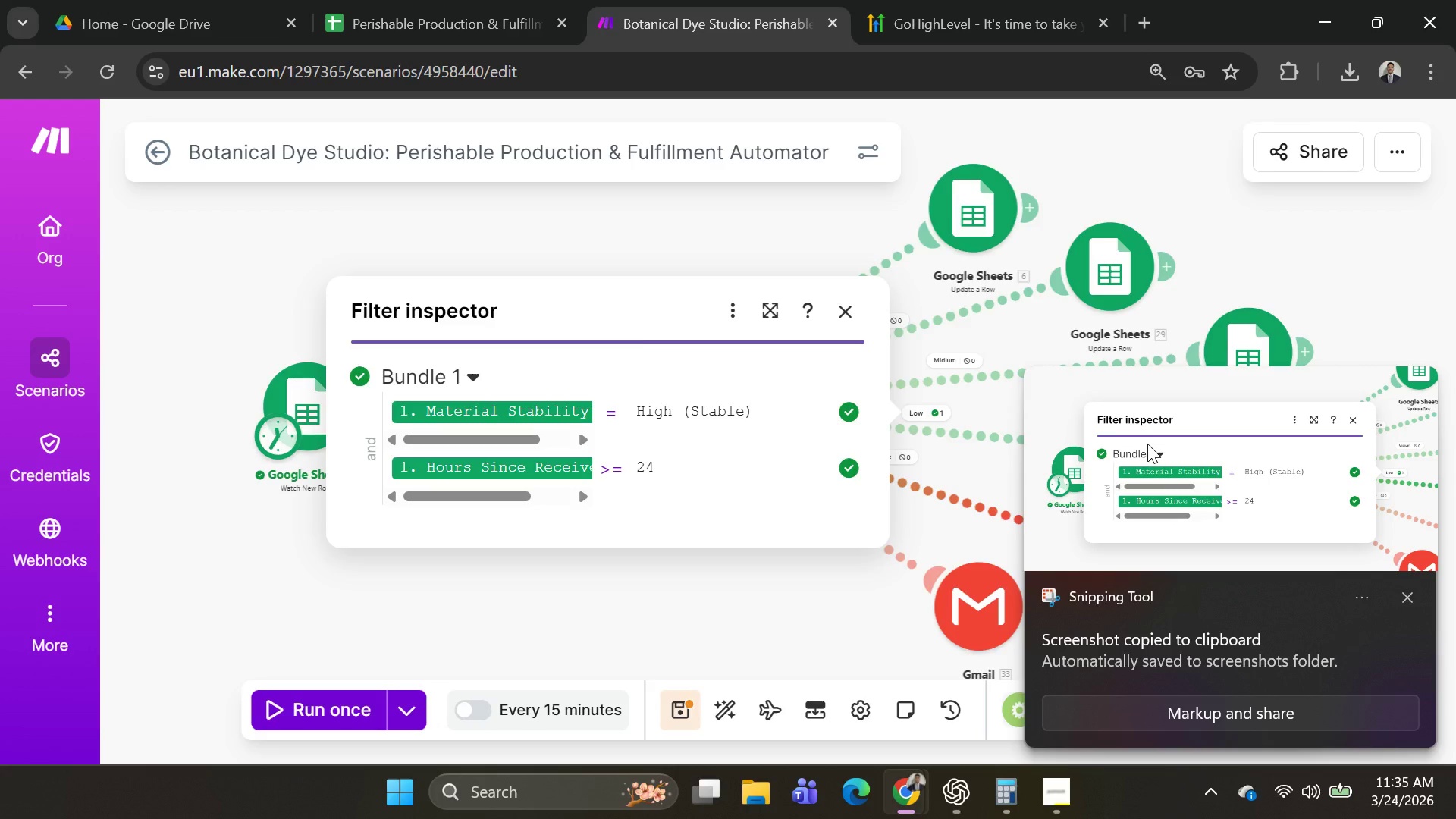 
key(Alt+Tab)
 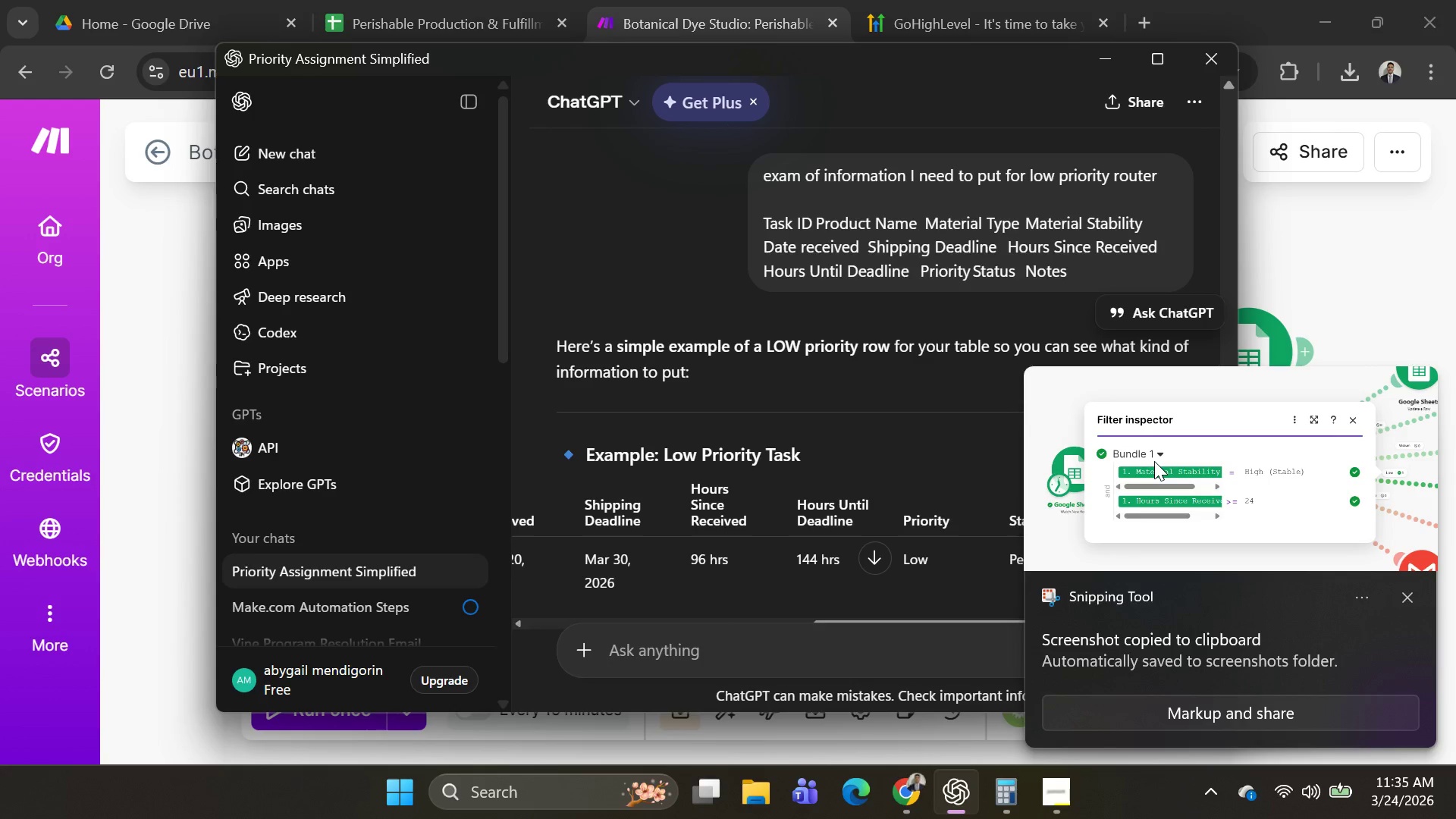 
key(Alt+AltLeft)
 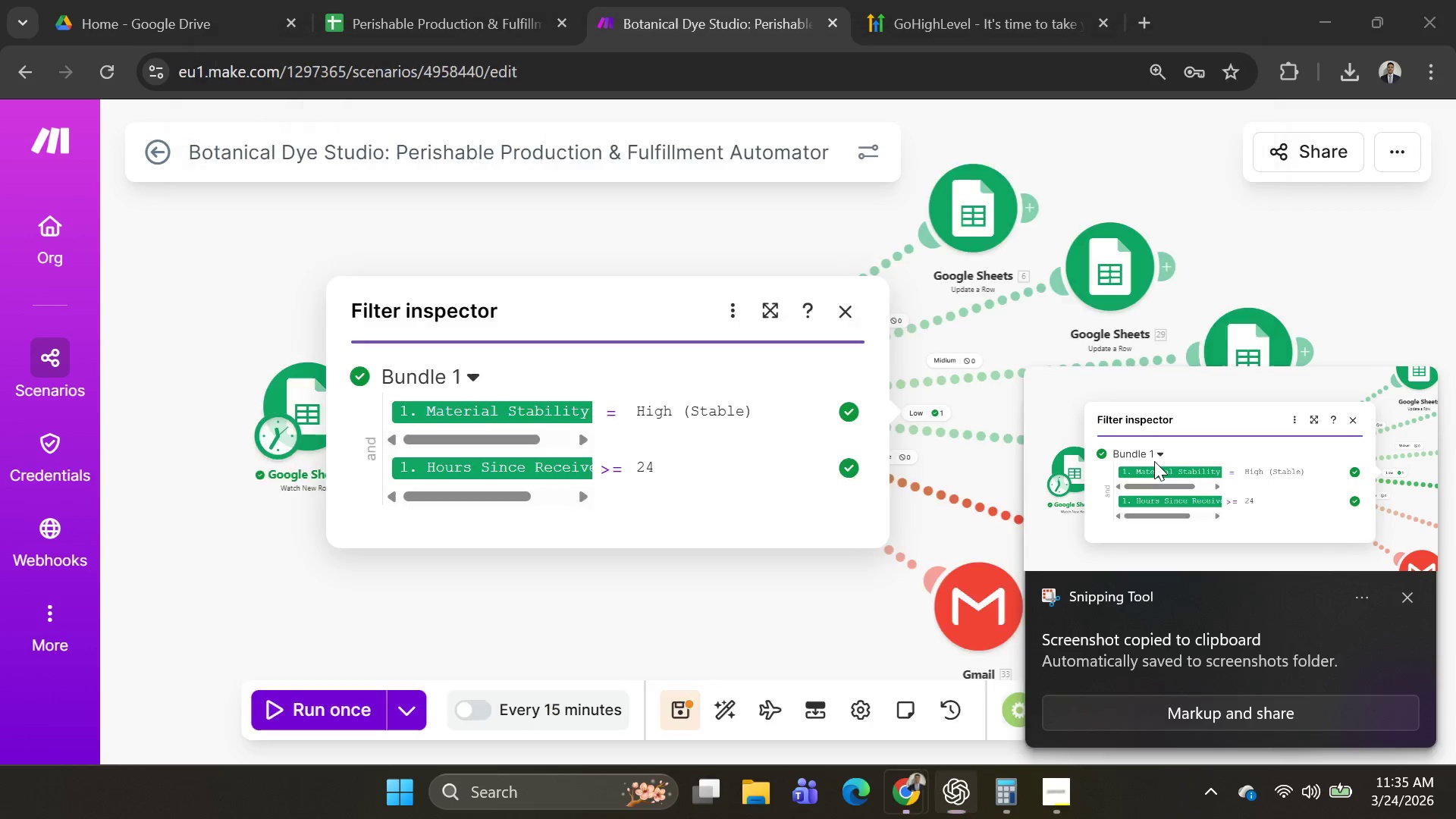 
key(Alt+Tab)
 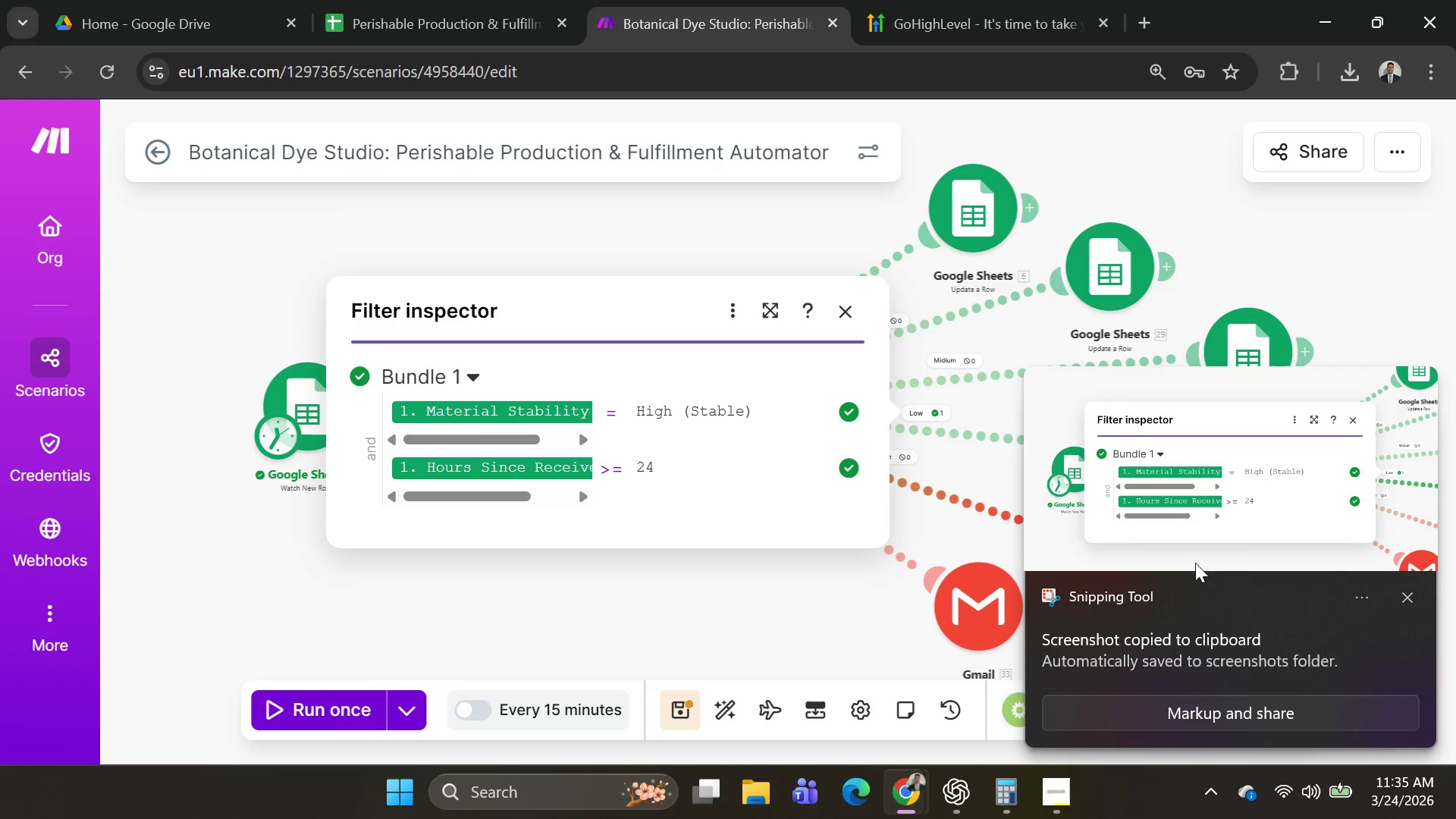 
key(Alt+AltLeft)
 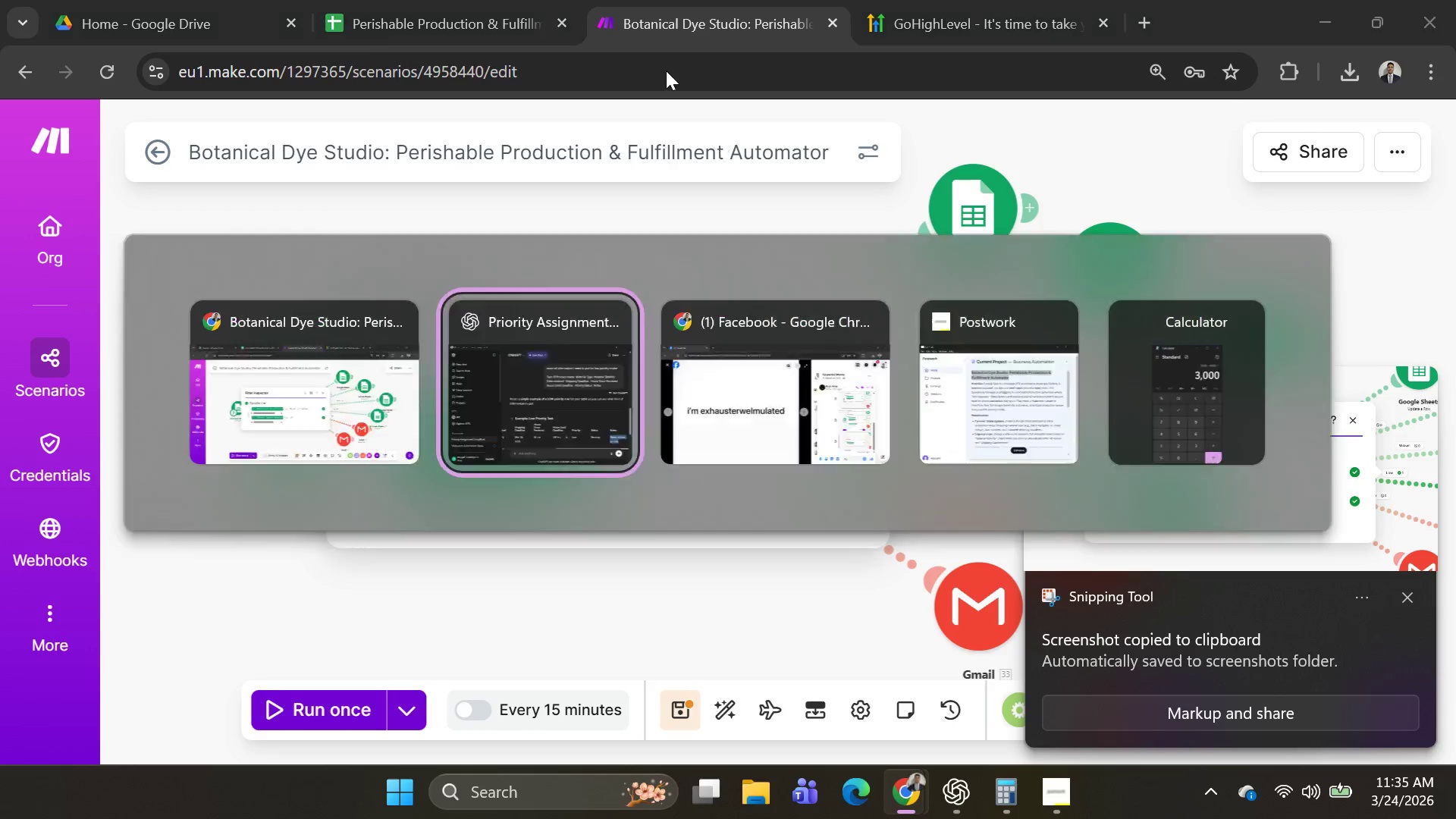 
key(Alt+Tab)
 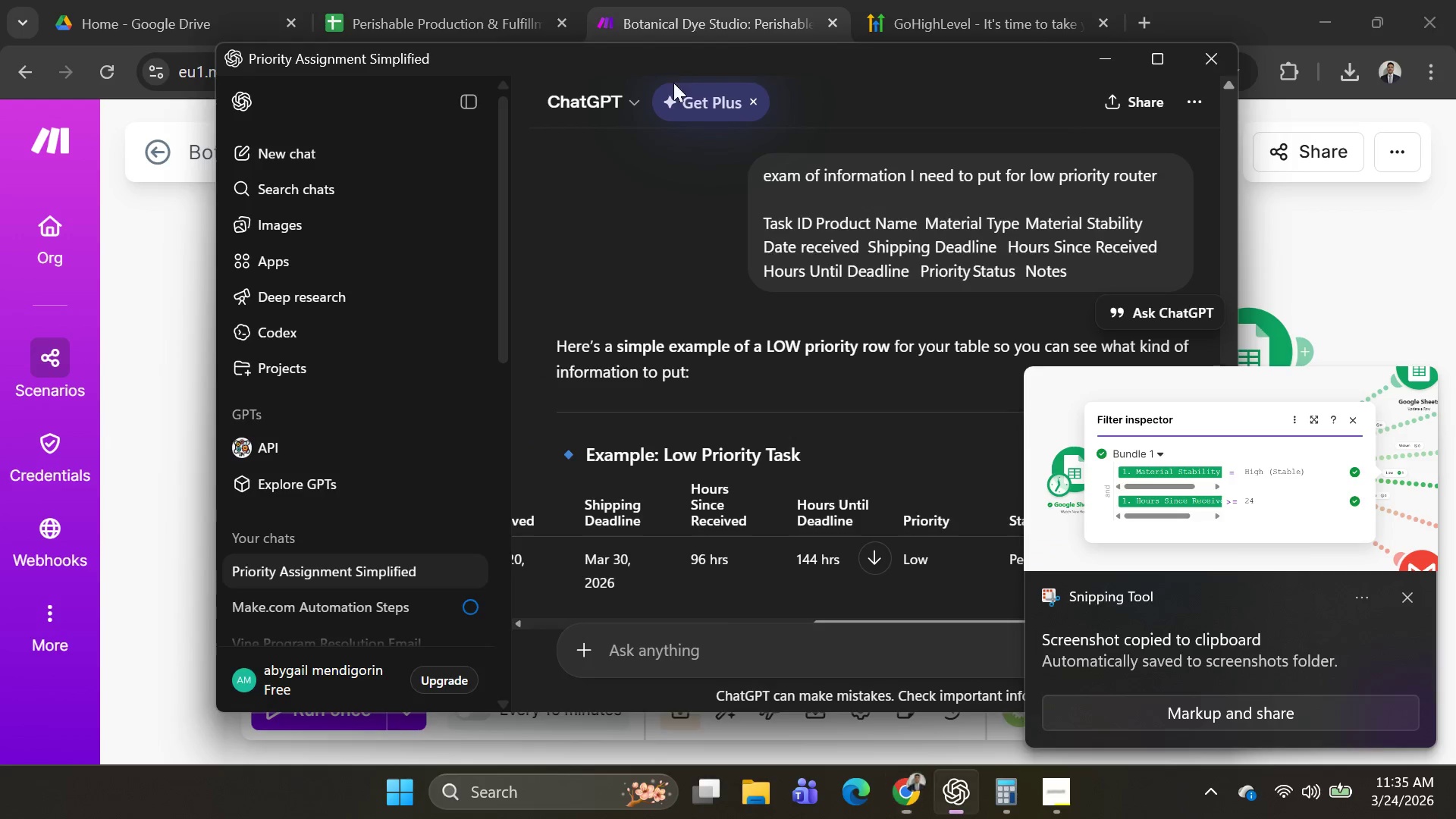 
key(Alt+AltLeft)
 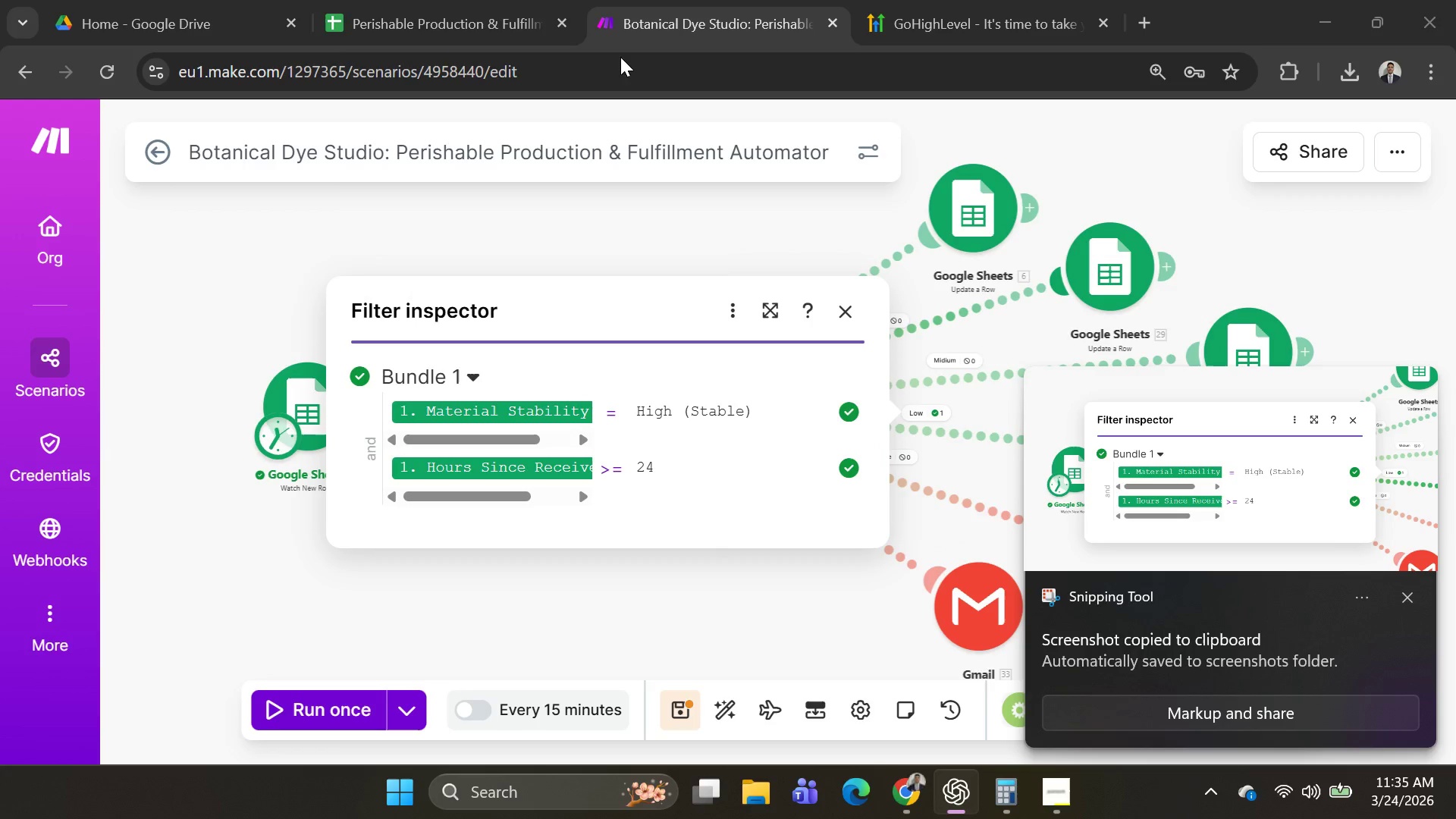 
key(Alt+Tab)
 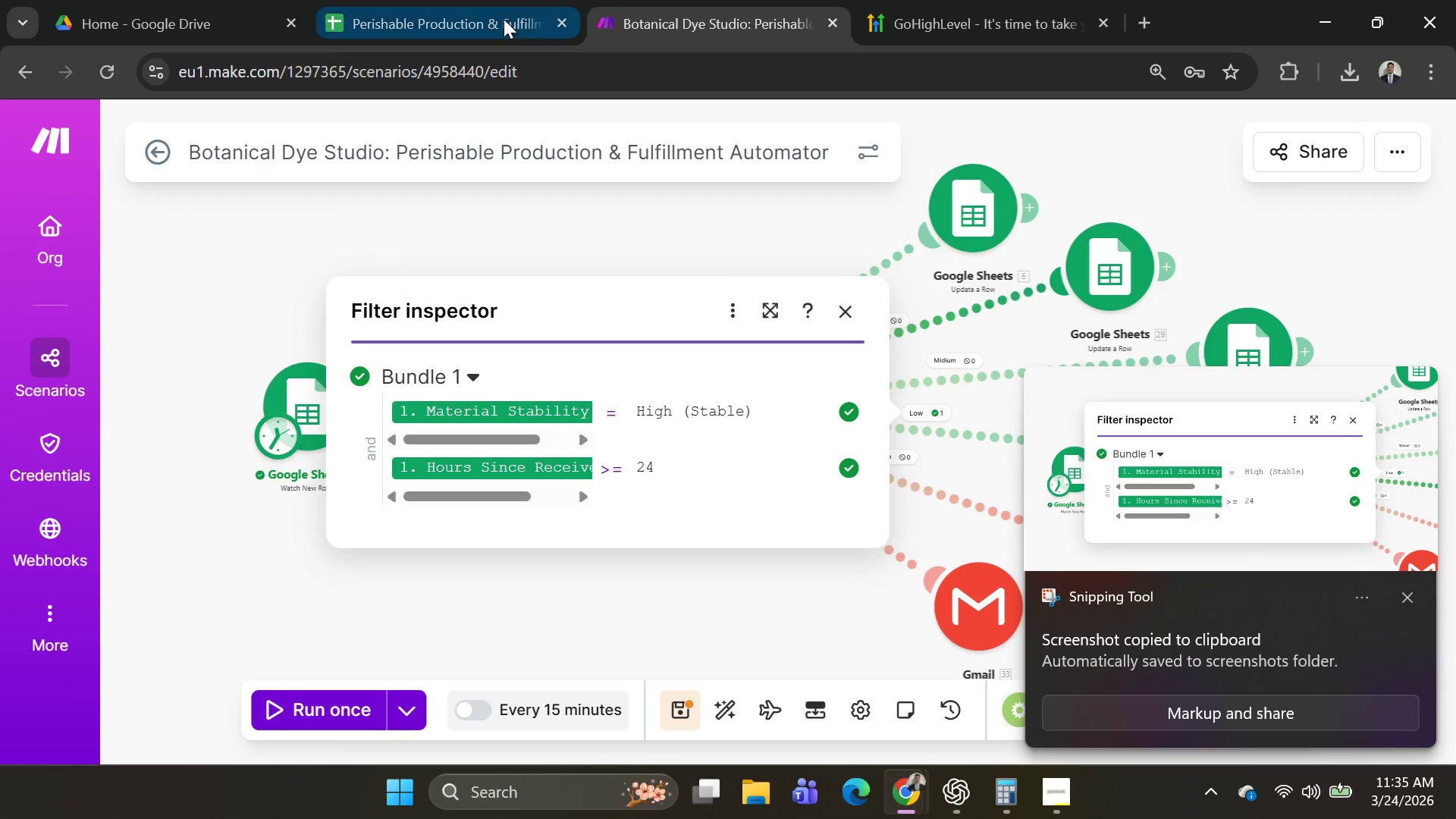 
left_click([502, 19])